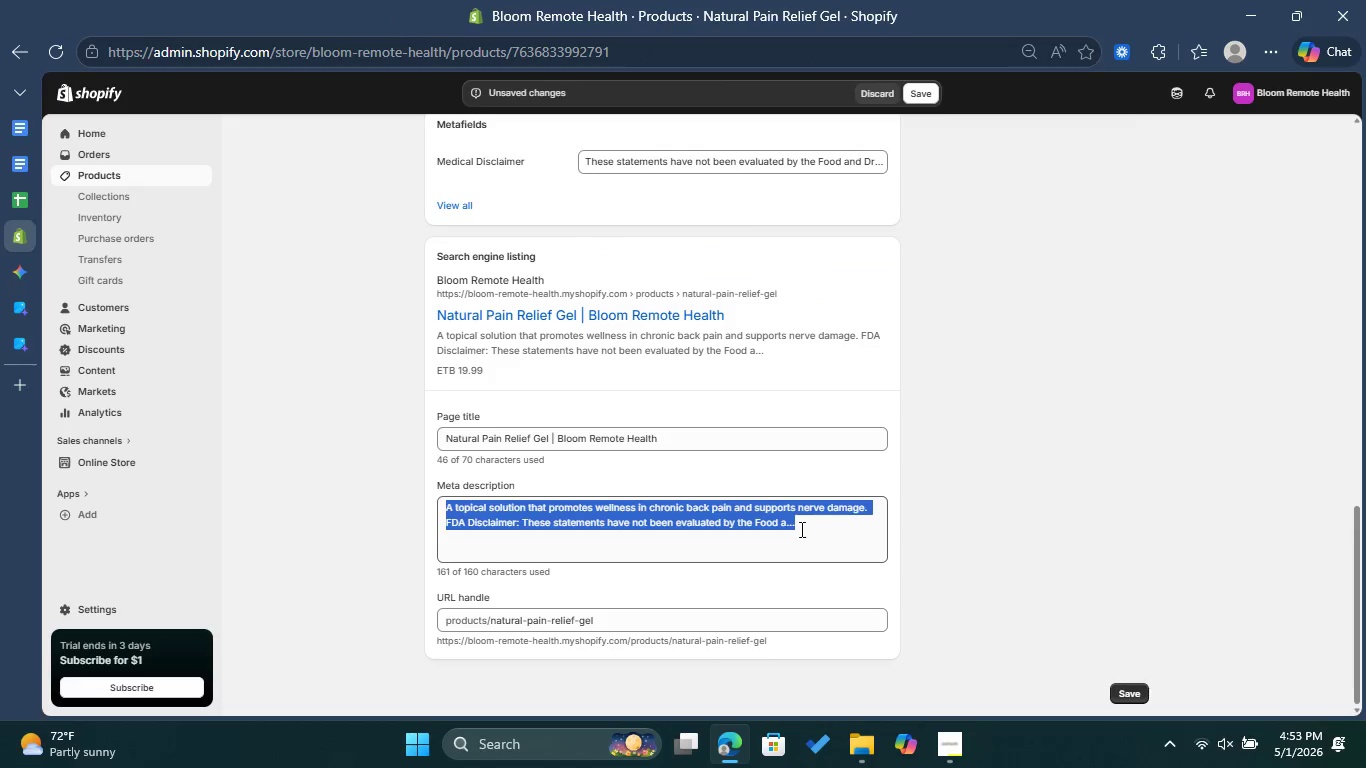 
left_click([773, 526])
 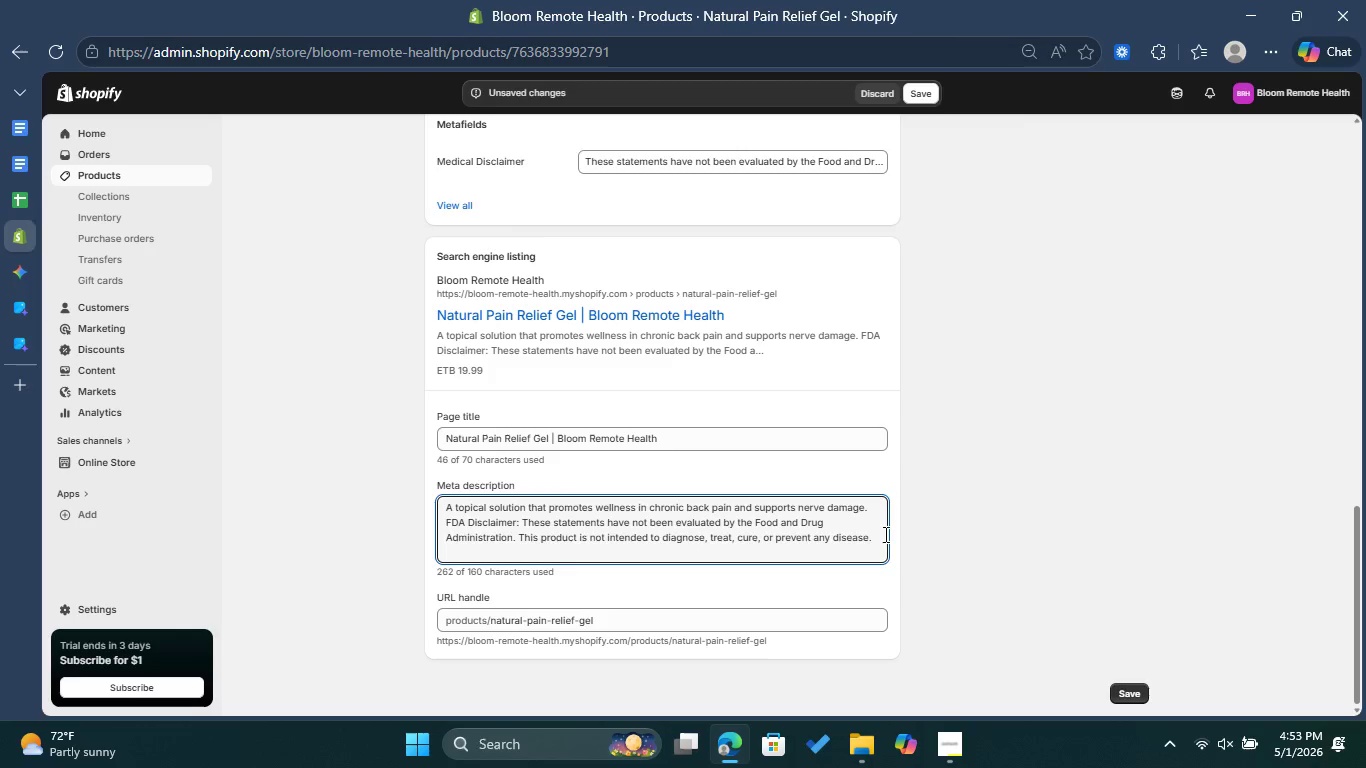 
left_click_drag(start_coordinate=[876, 538], to_coordinate=[402, 507])
 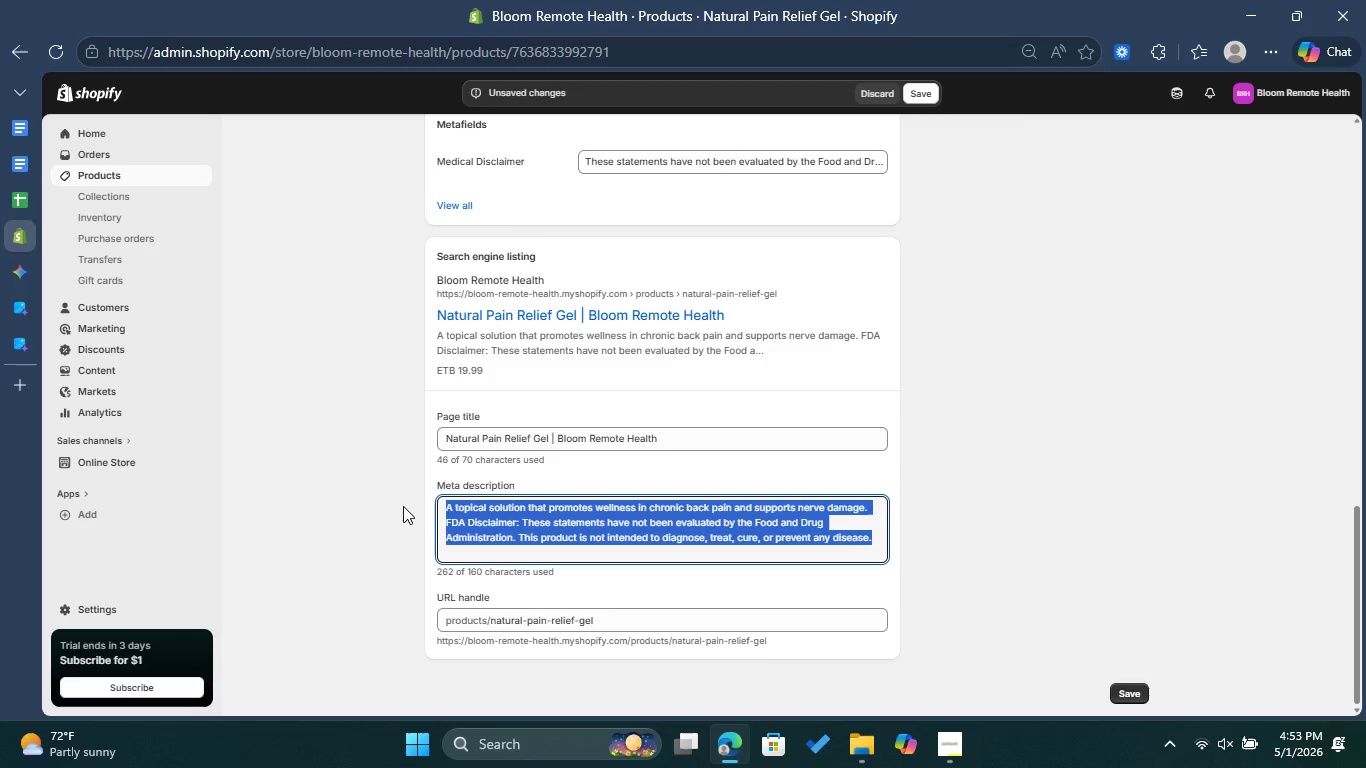 
key(Backspace)
type(Support )
 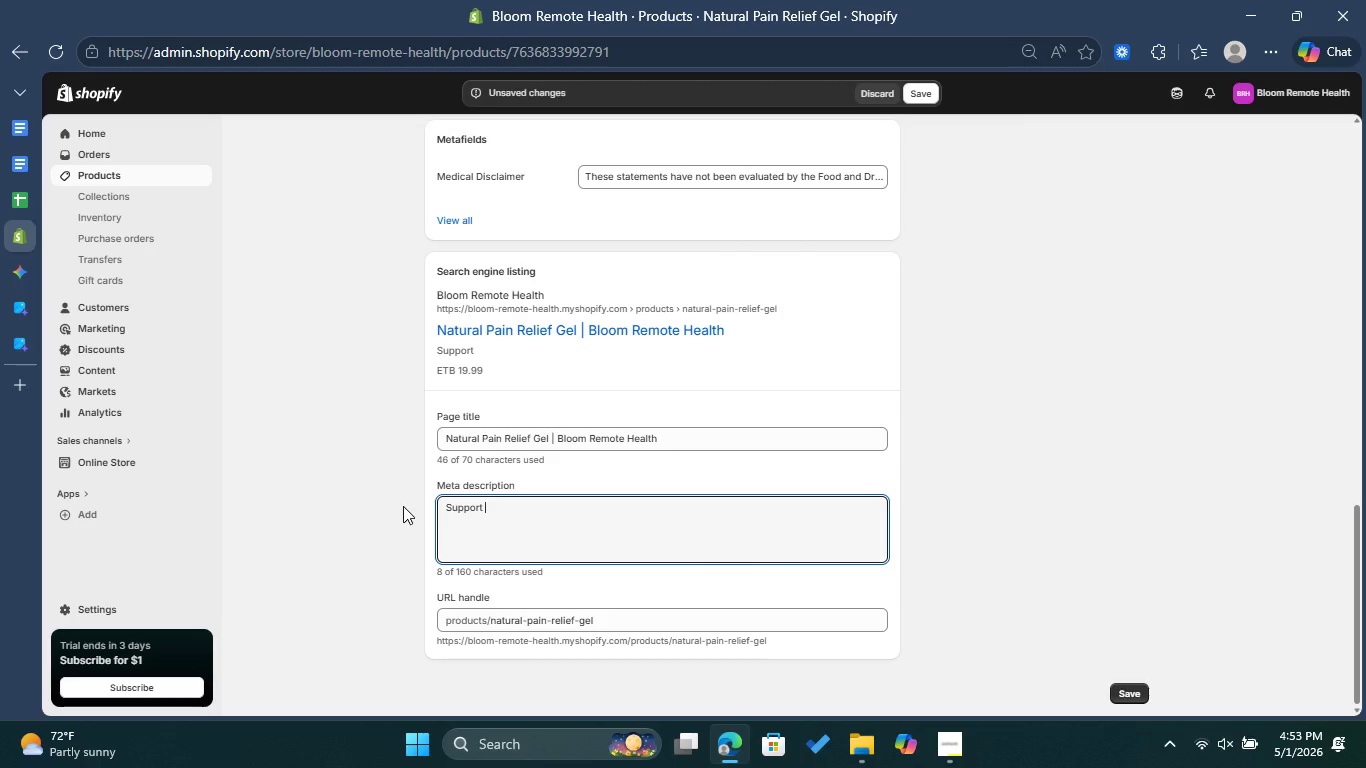 
type( )
key(Backspace)
type(py)
key(Backspace)
type(hysical comfort with our Natural Relief gel. )
 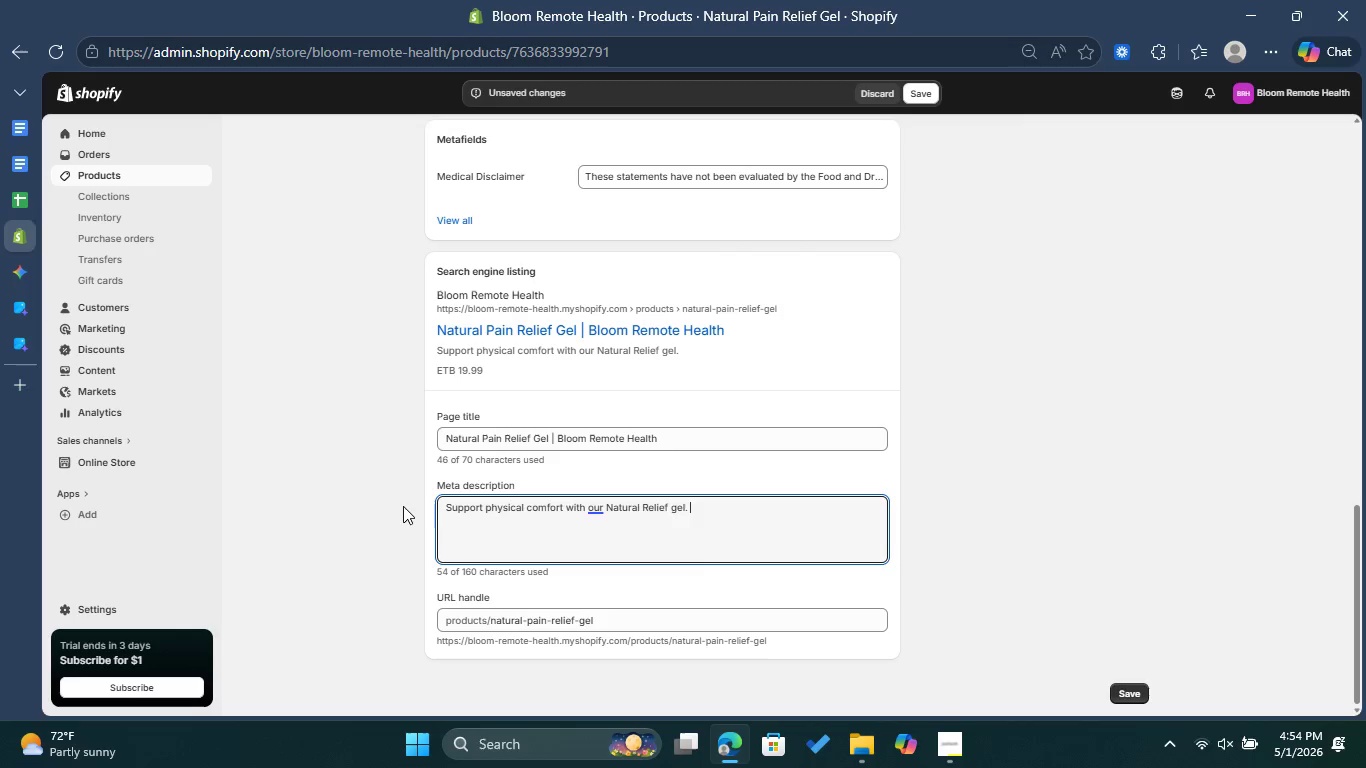 
wait(5.36)
 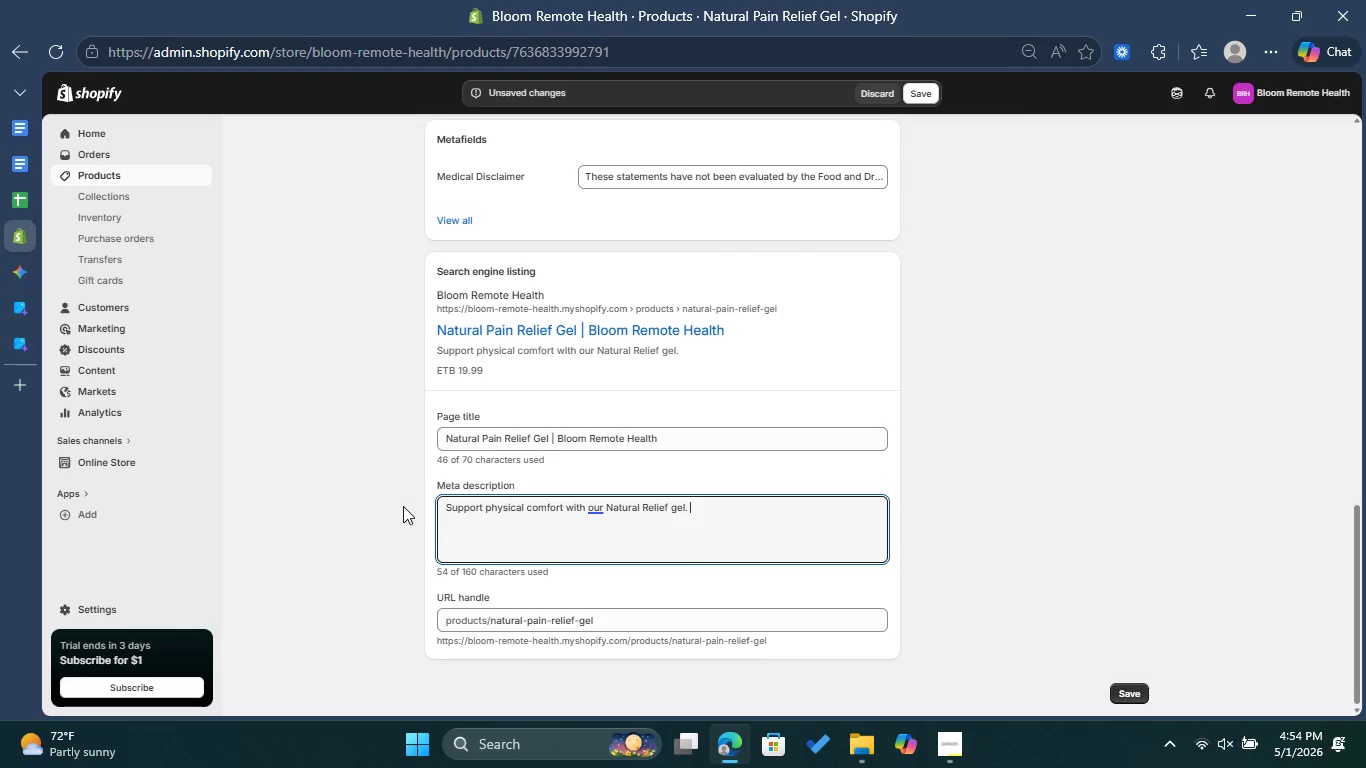 
left_click([679, 503])
 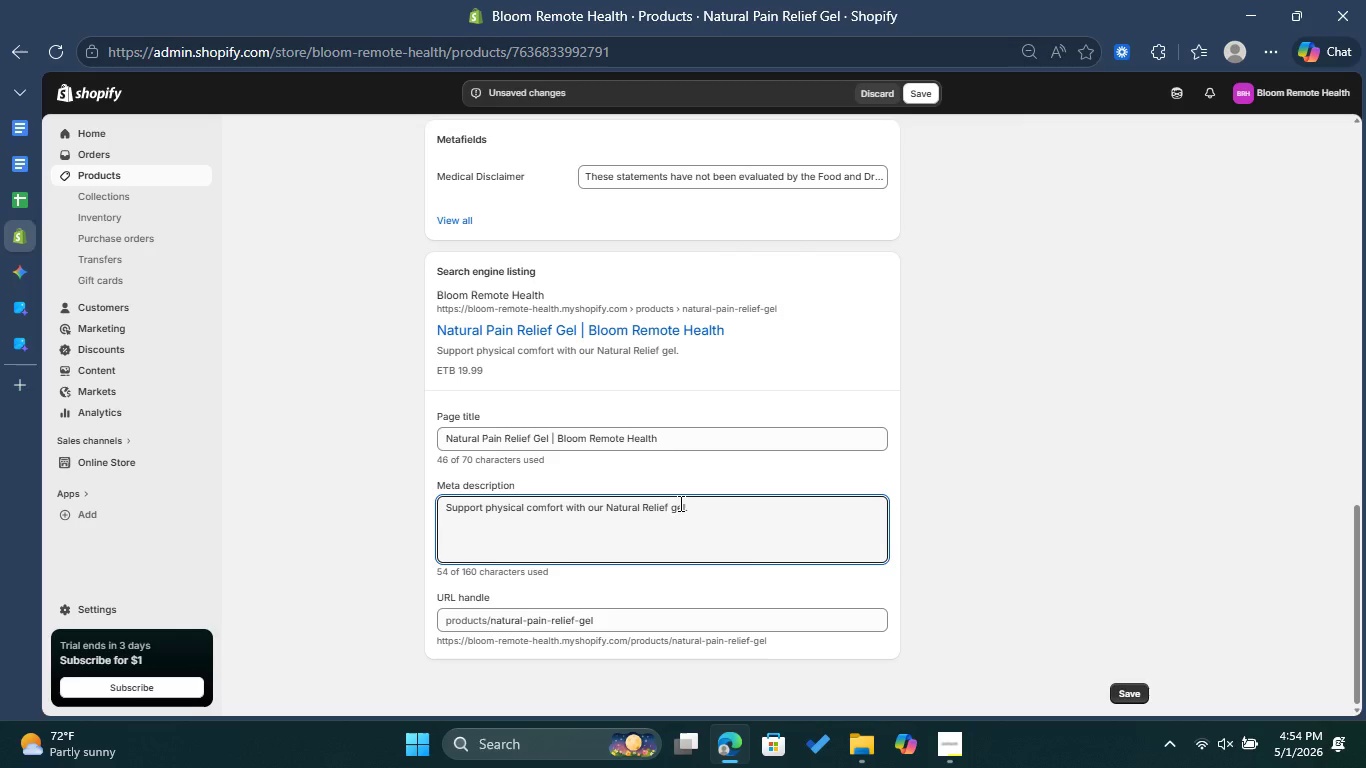 
key(Backspace)
 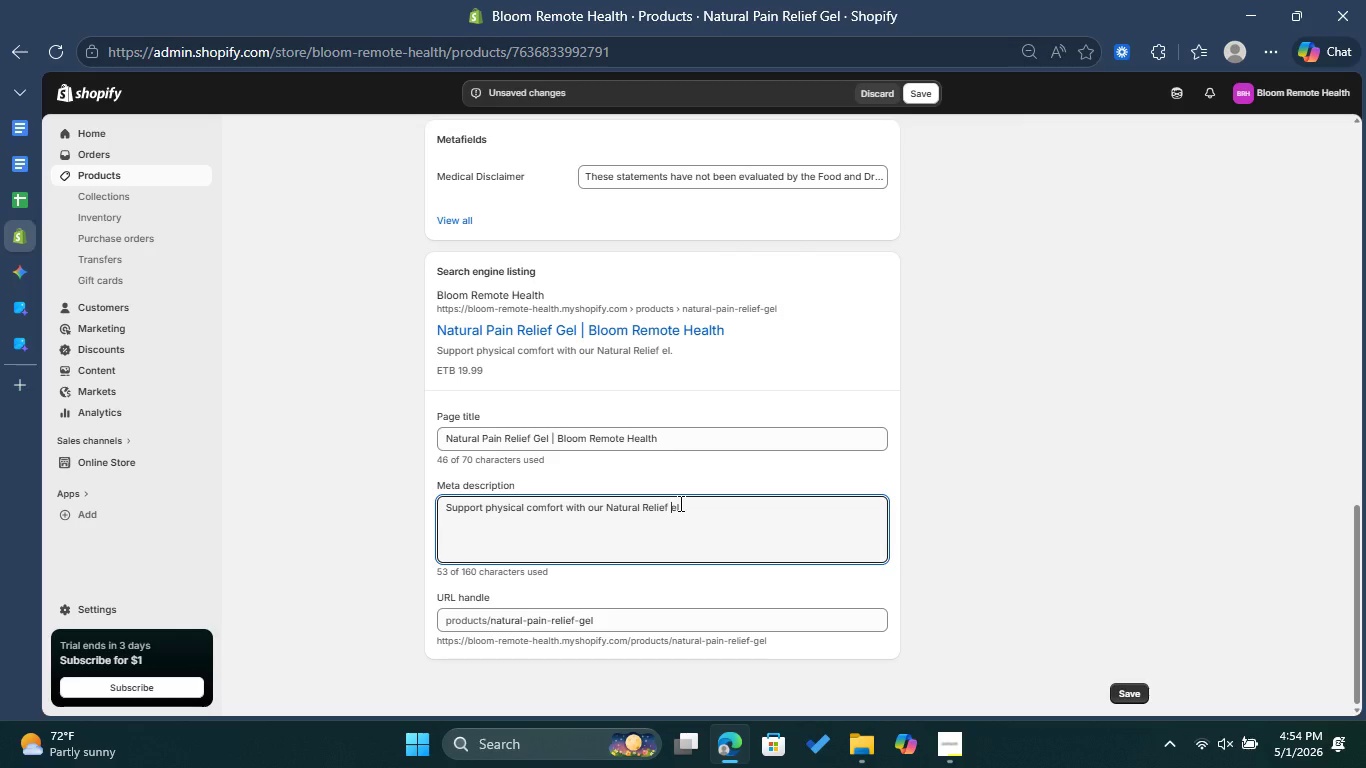 
key(Shift+G)
 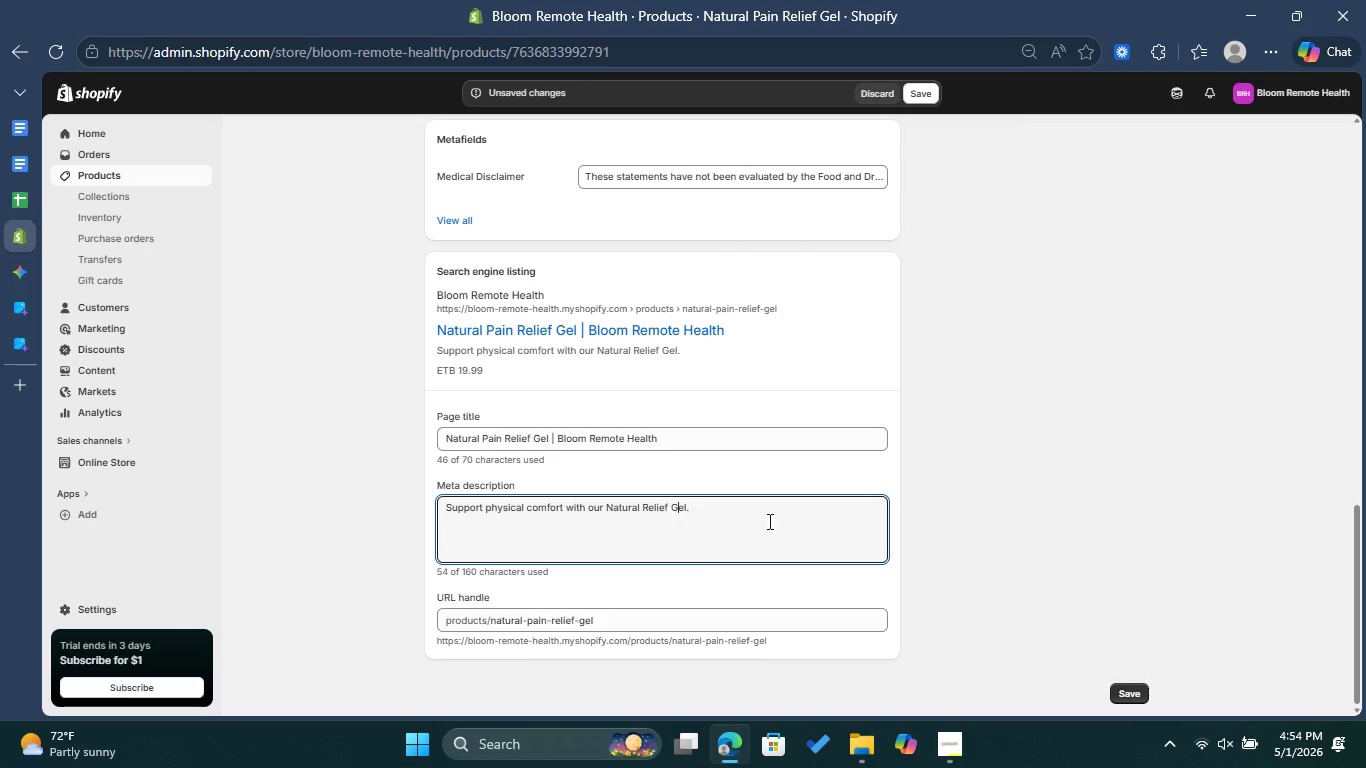 
left_click([718, 514])
 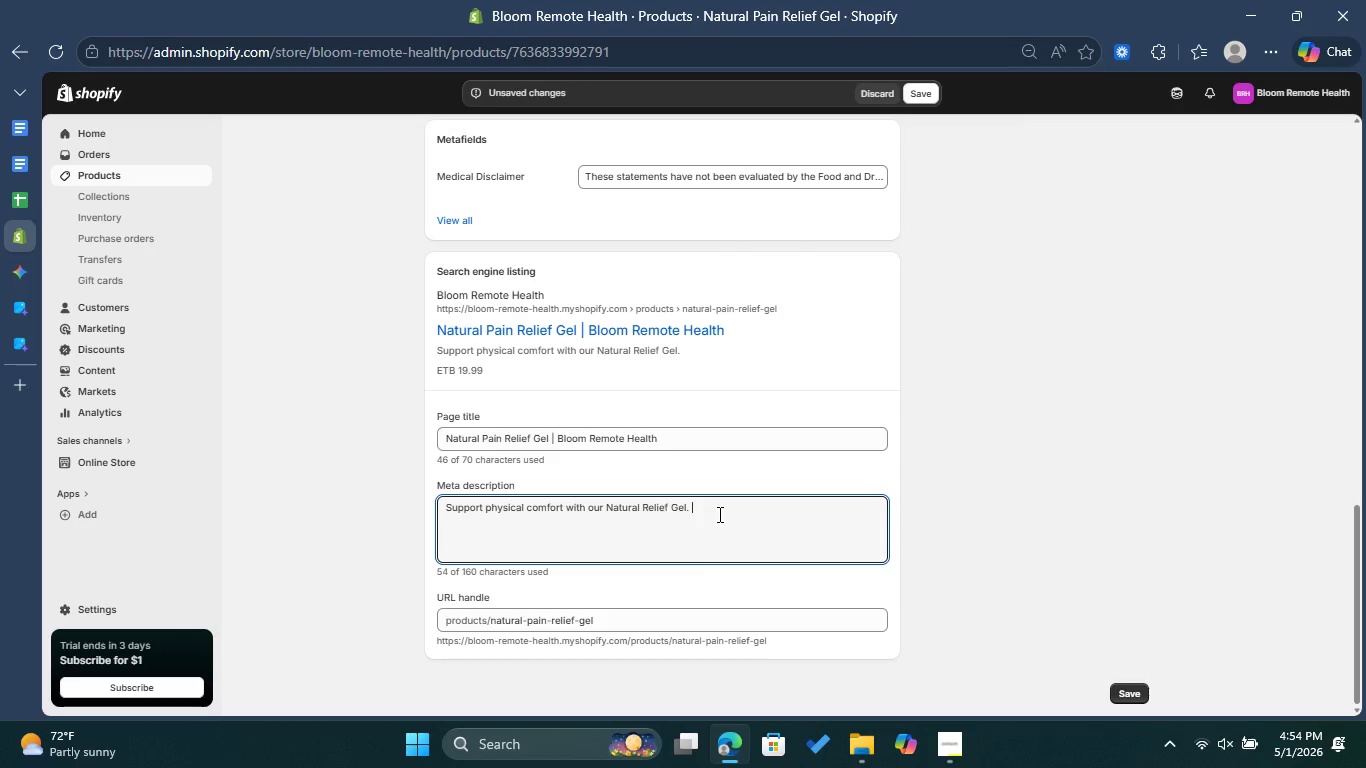 
type(We peomote holistic )
 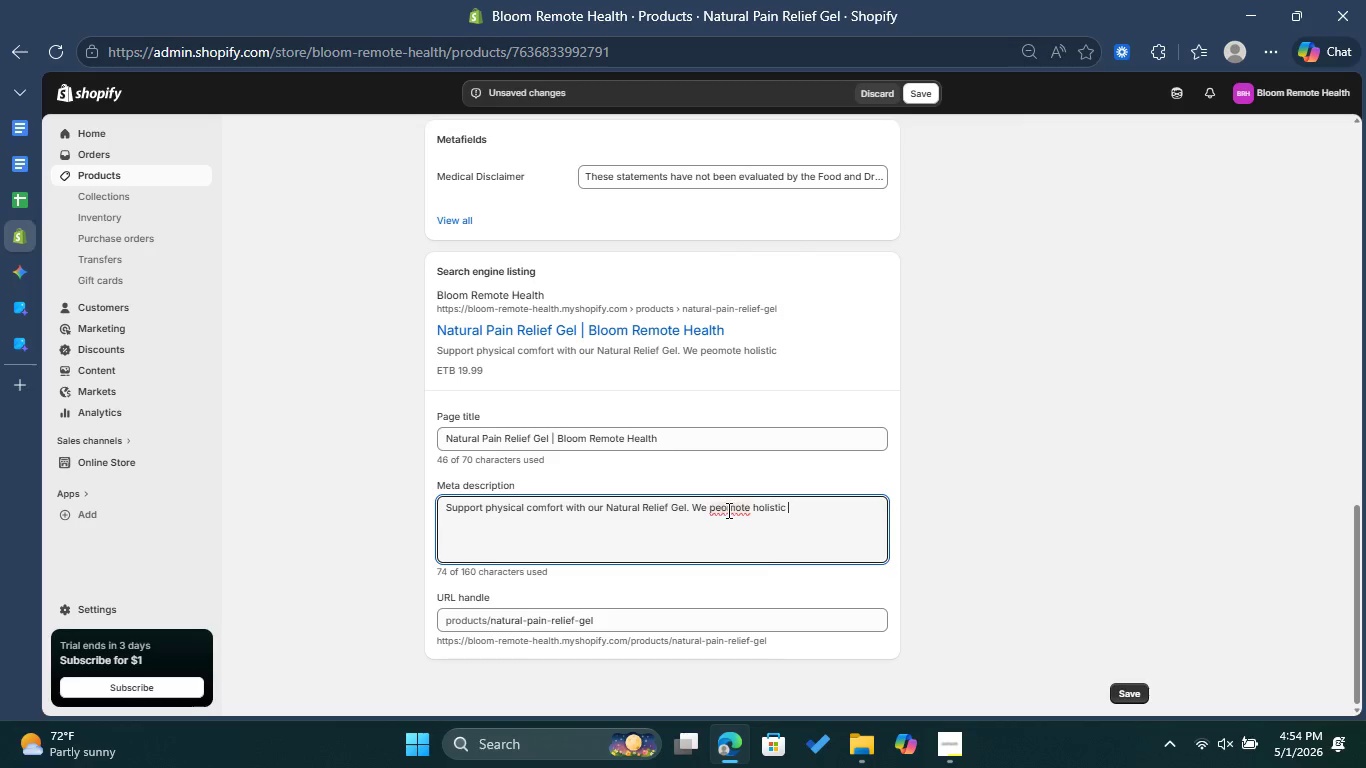 
left_click([728, 509])
 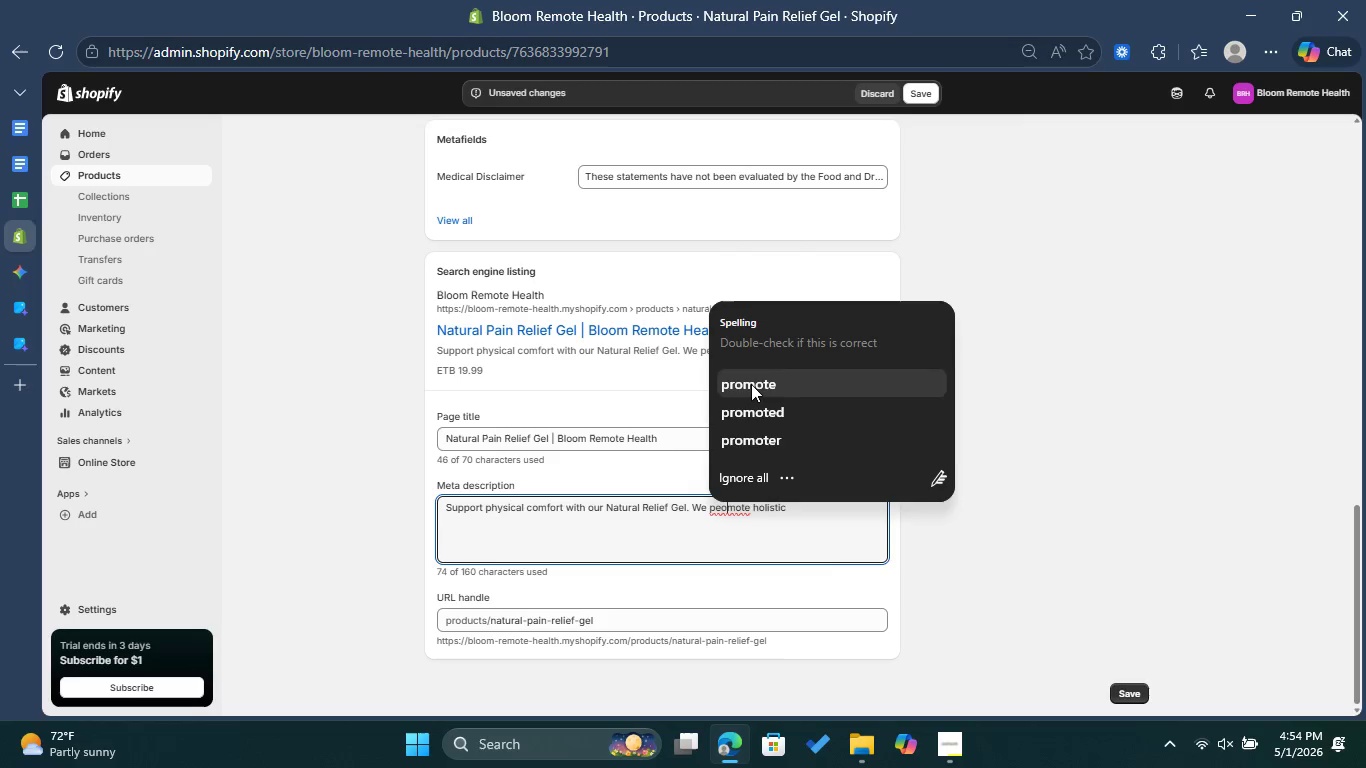 
left_click([752, 383])
 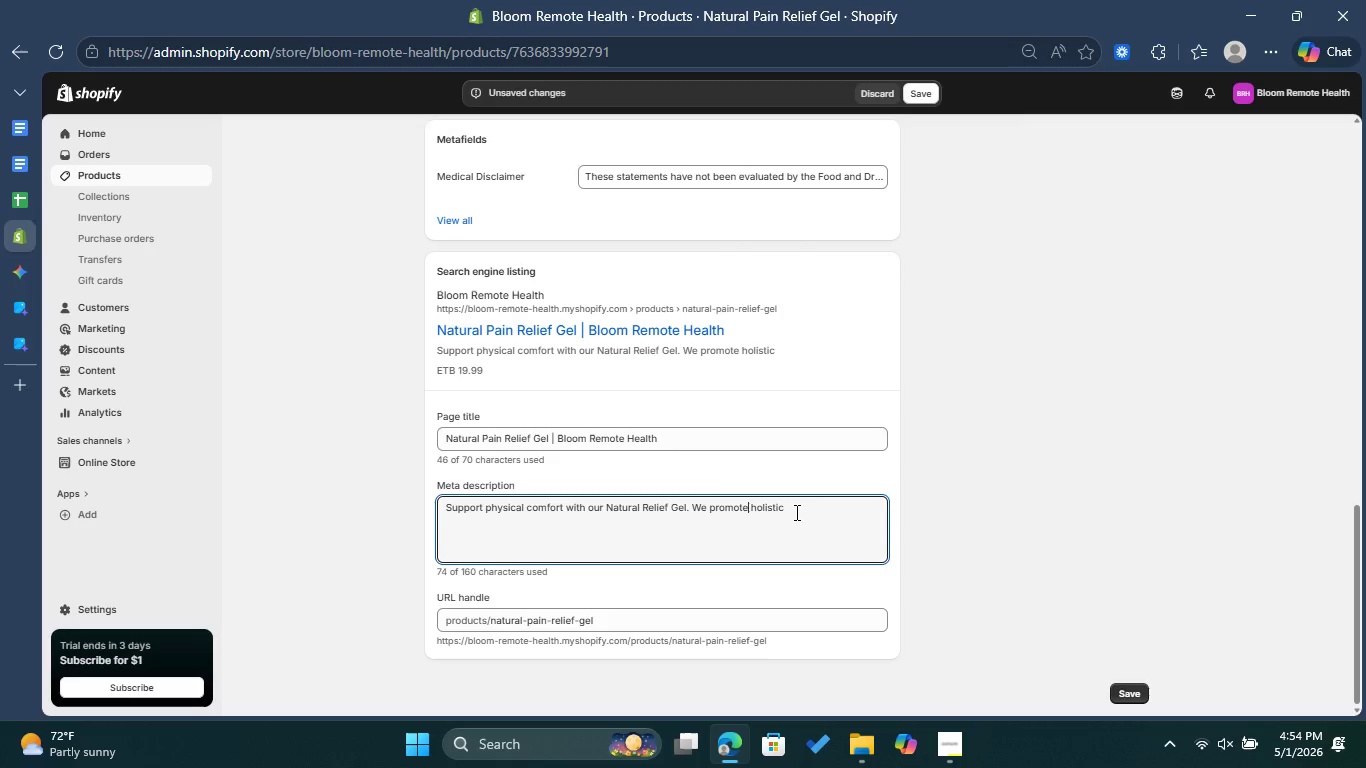 
left_click([795, 510])
 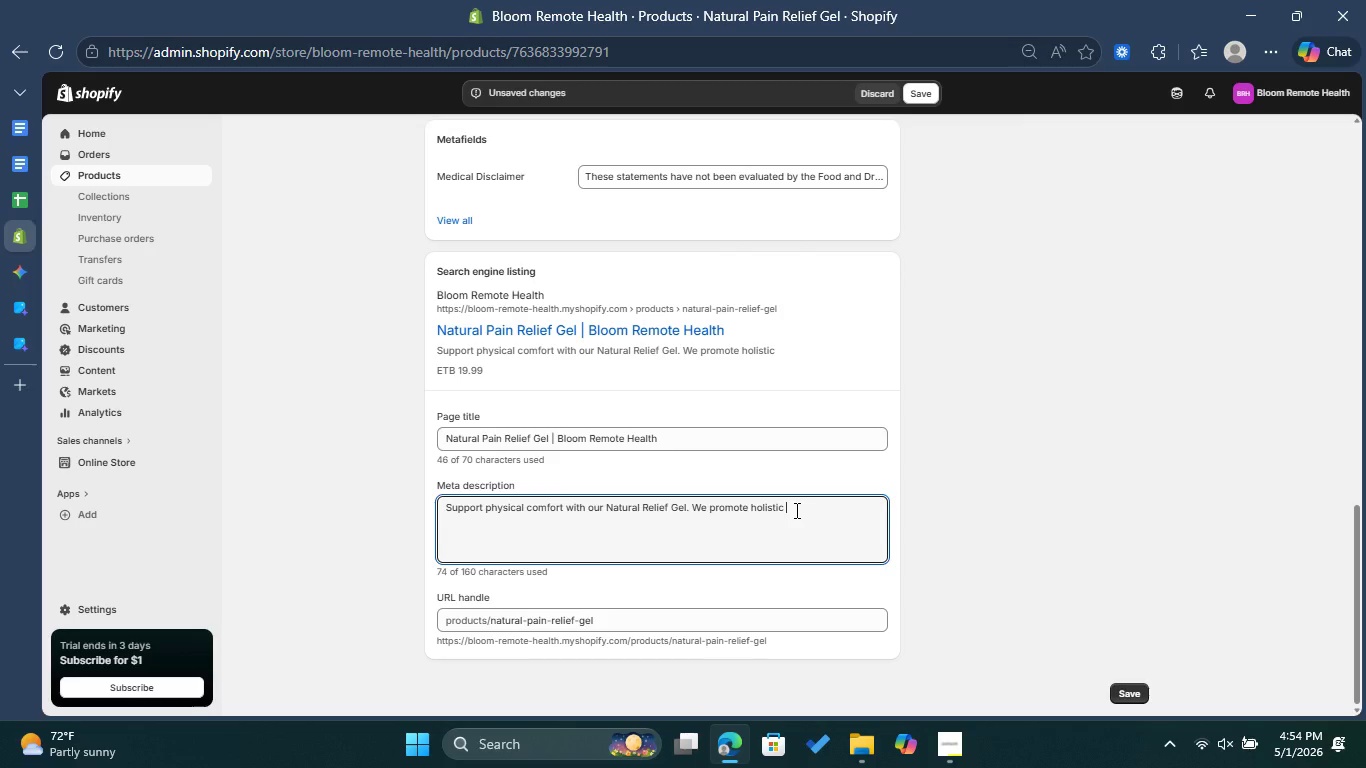 
type(we)
 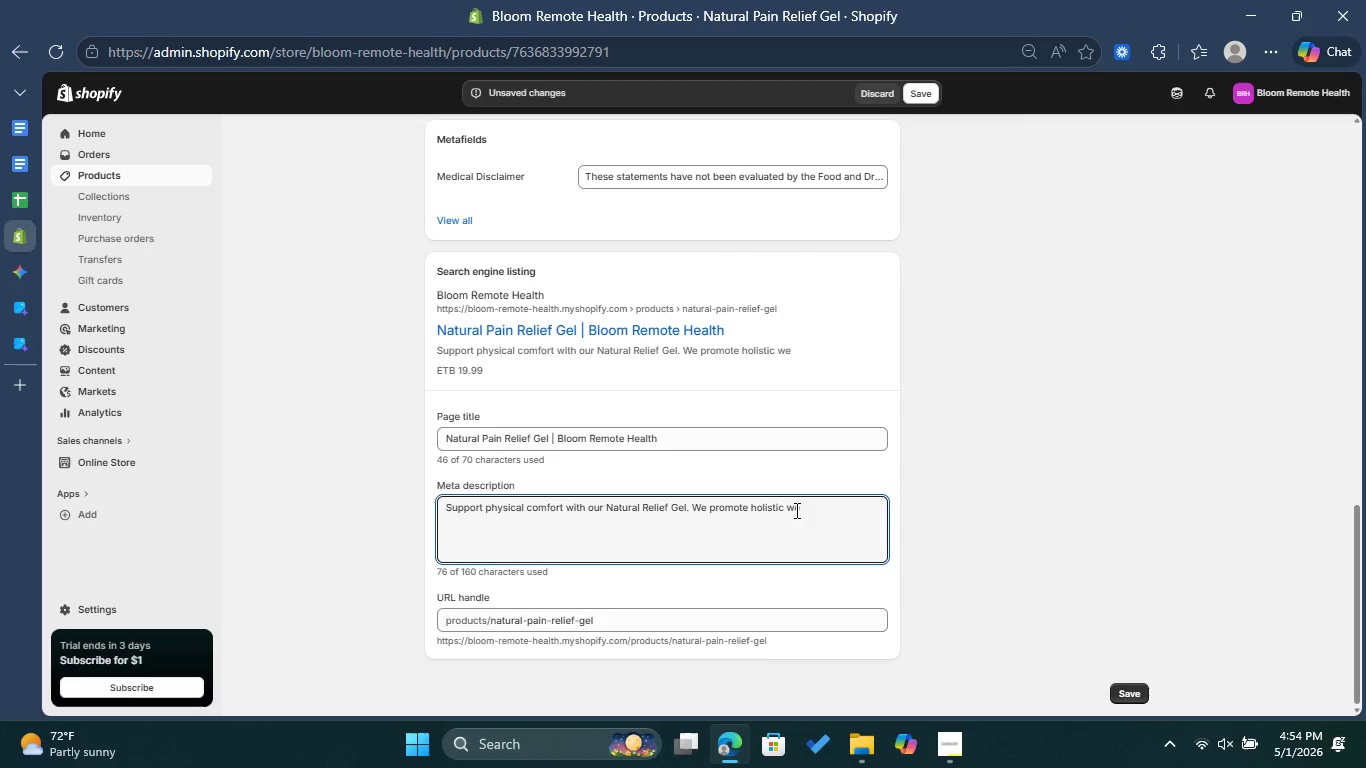 
type(llness through professional )
 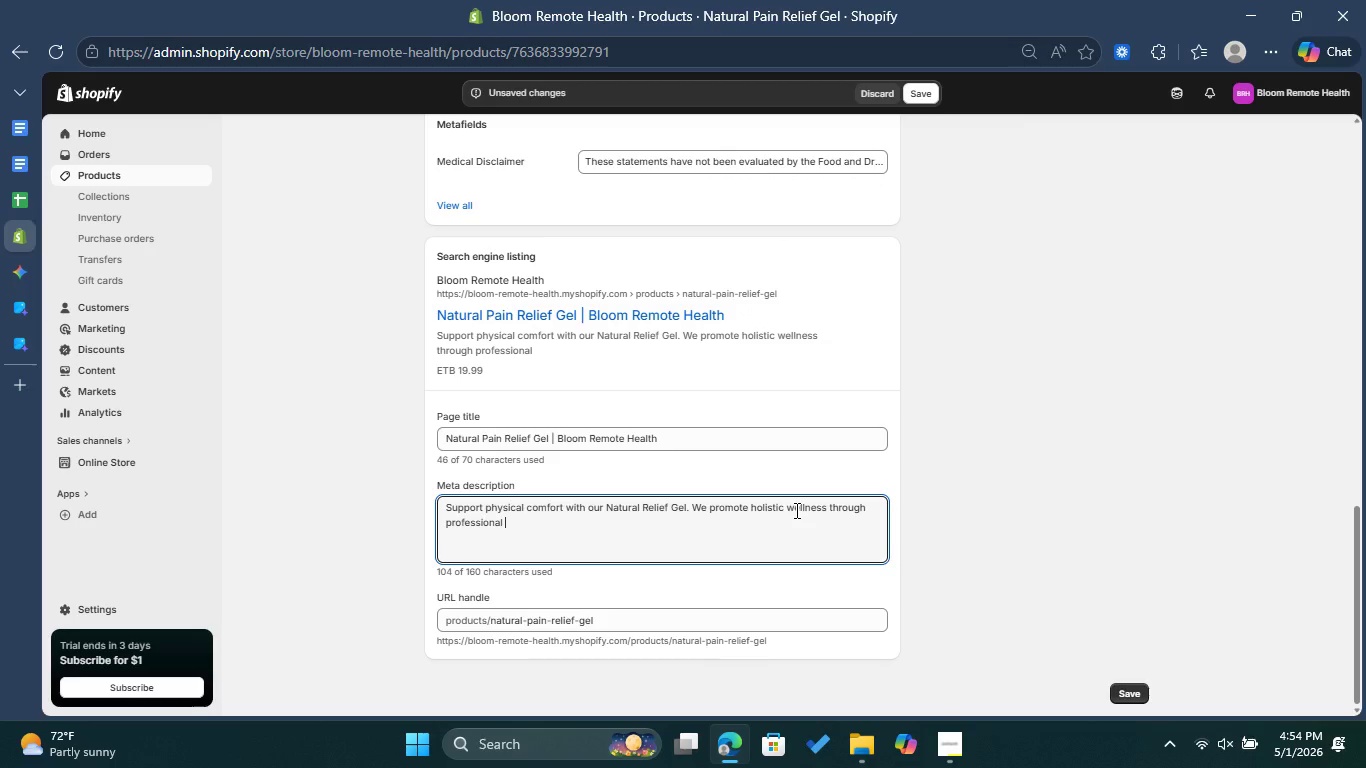 
type(health coaching )
key(Backspace)
type(. Start you =r)
key(Backspace)
key(Backspace)
key(Backspace)
type(r )
 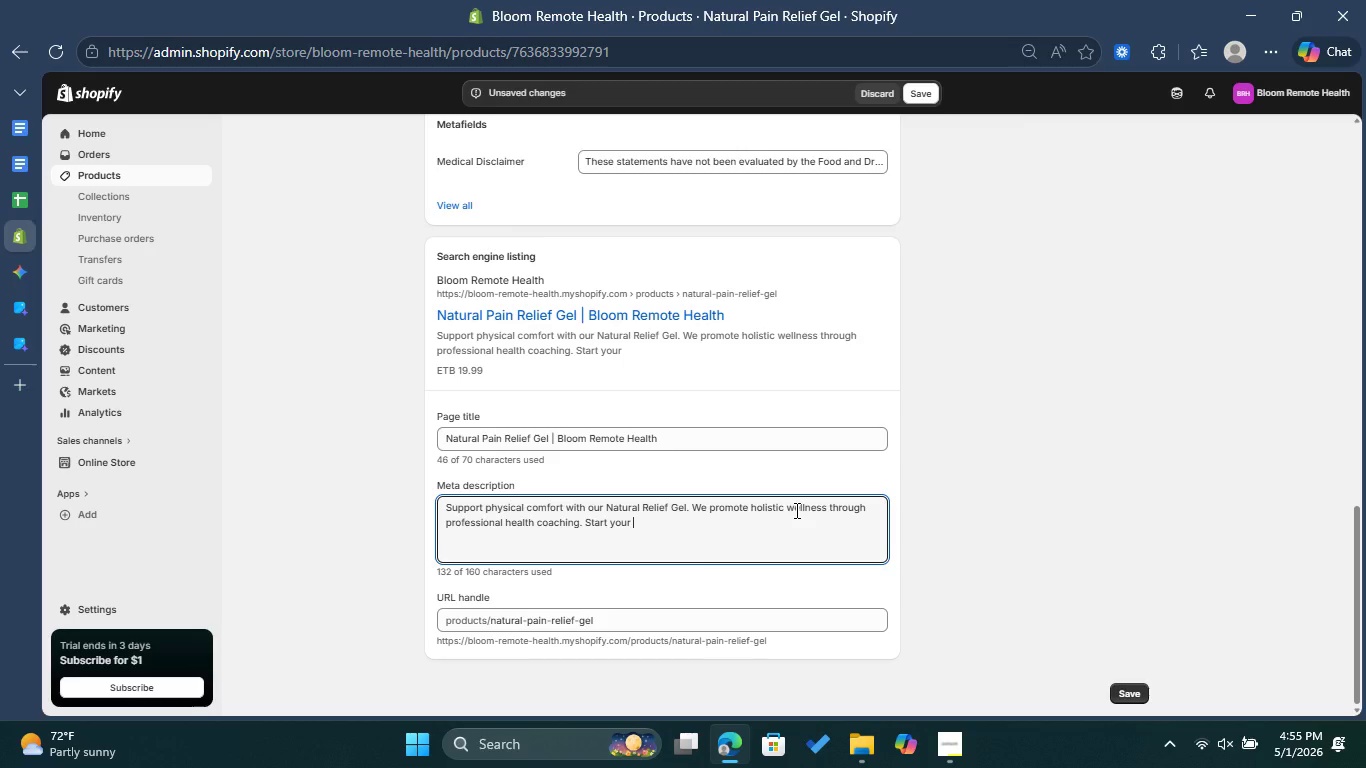 
type(reser now!)
 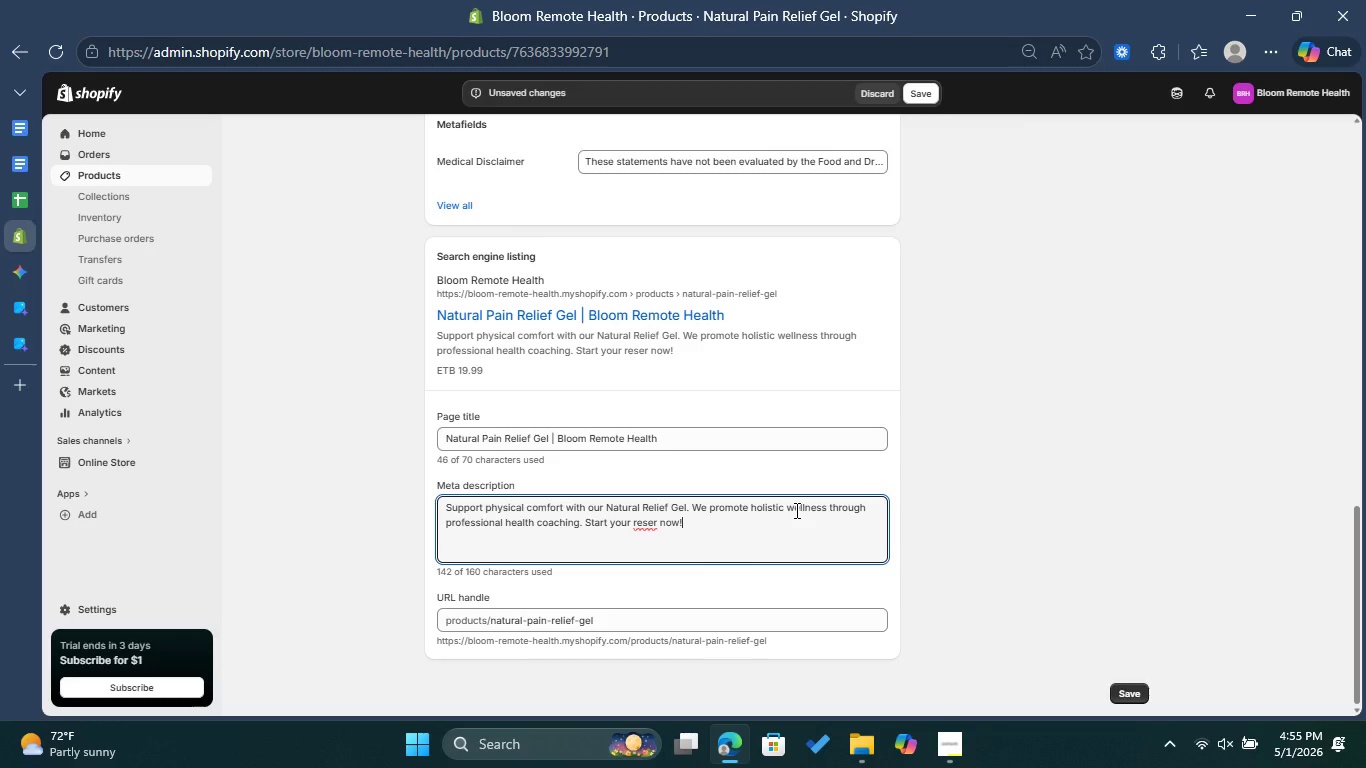 
left_click([658, 522])
 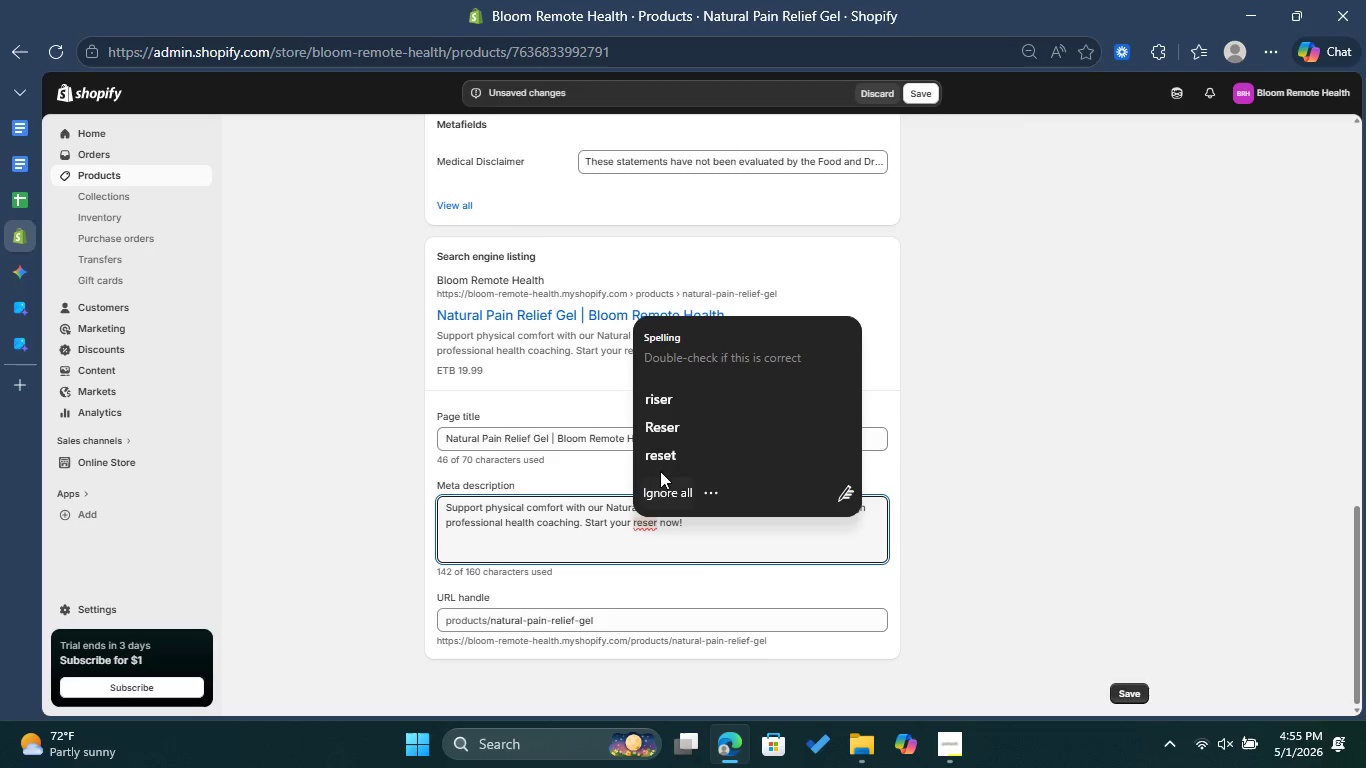 
left_click([668, 459])
 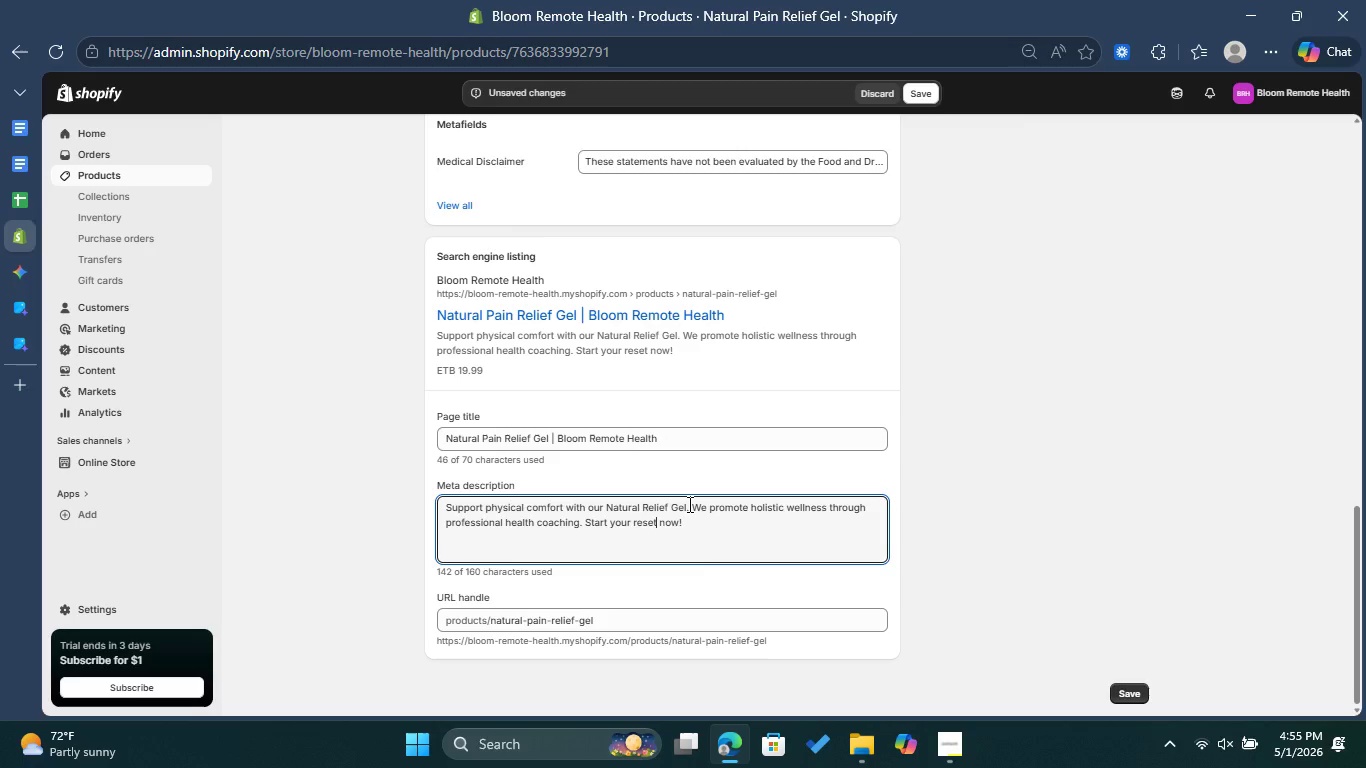 
left_click([720, 517])
 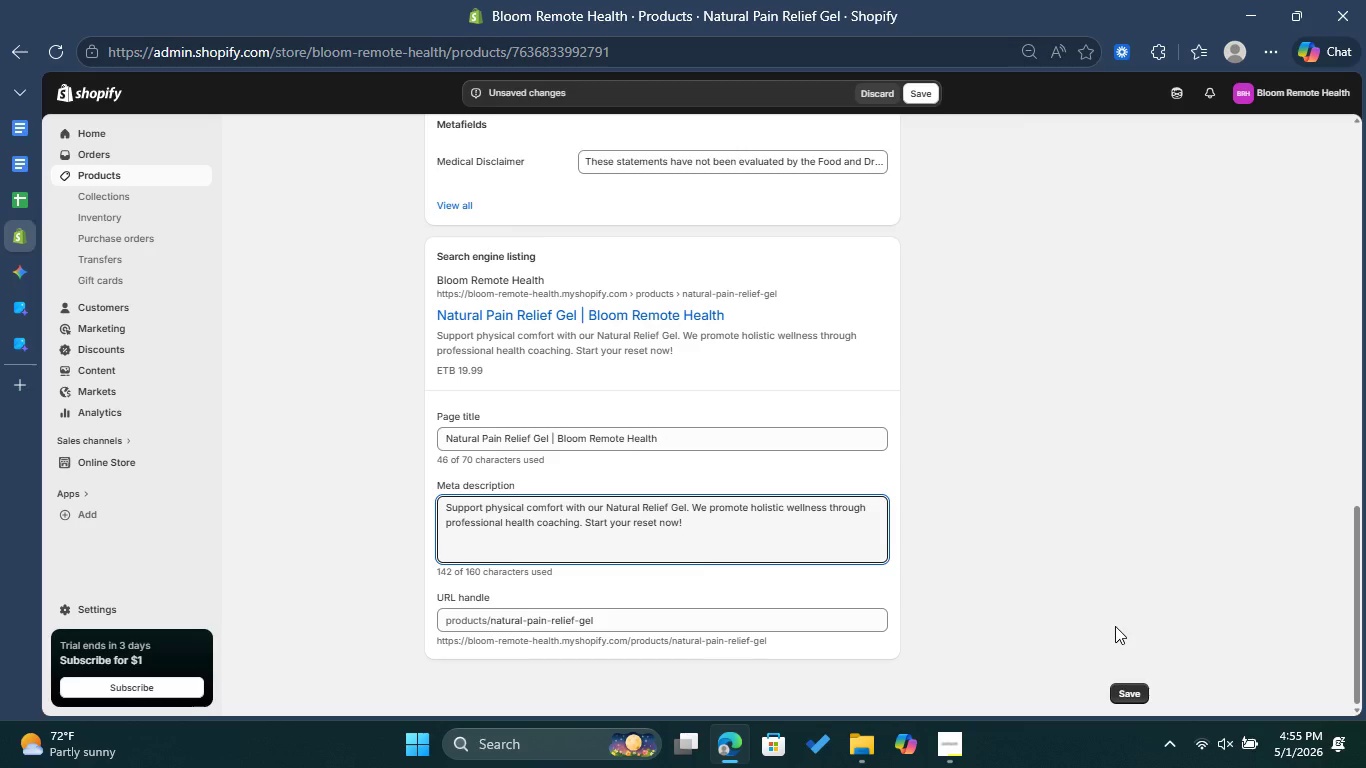 
wait(5.36)
 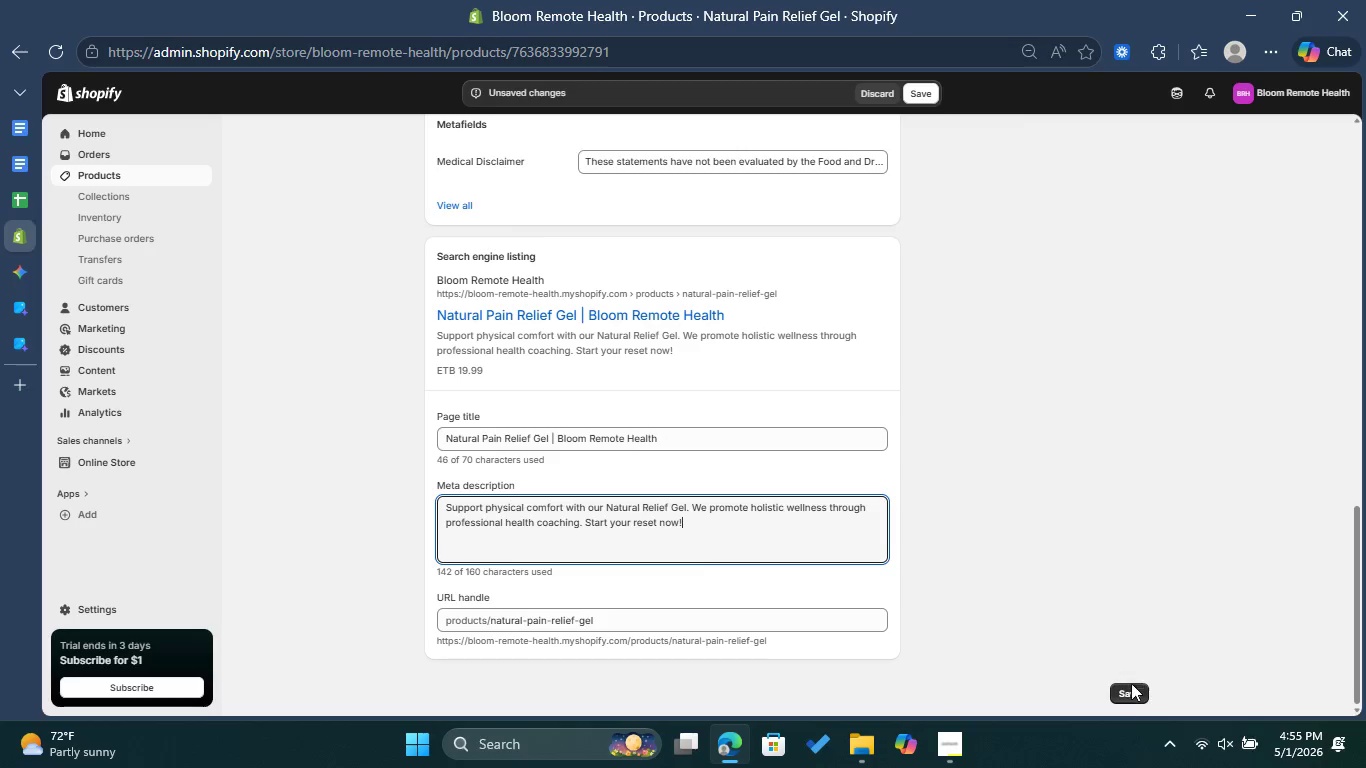 
left_click([1132, 685])
 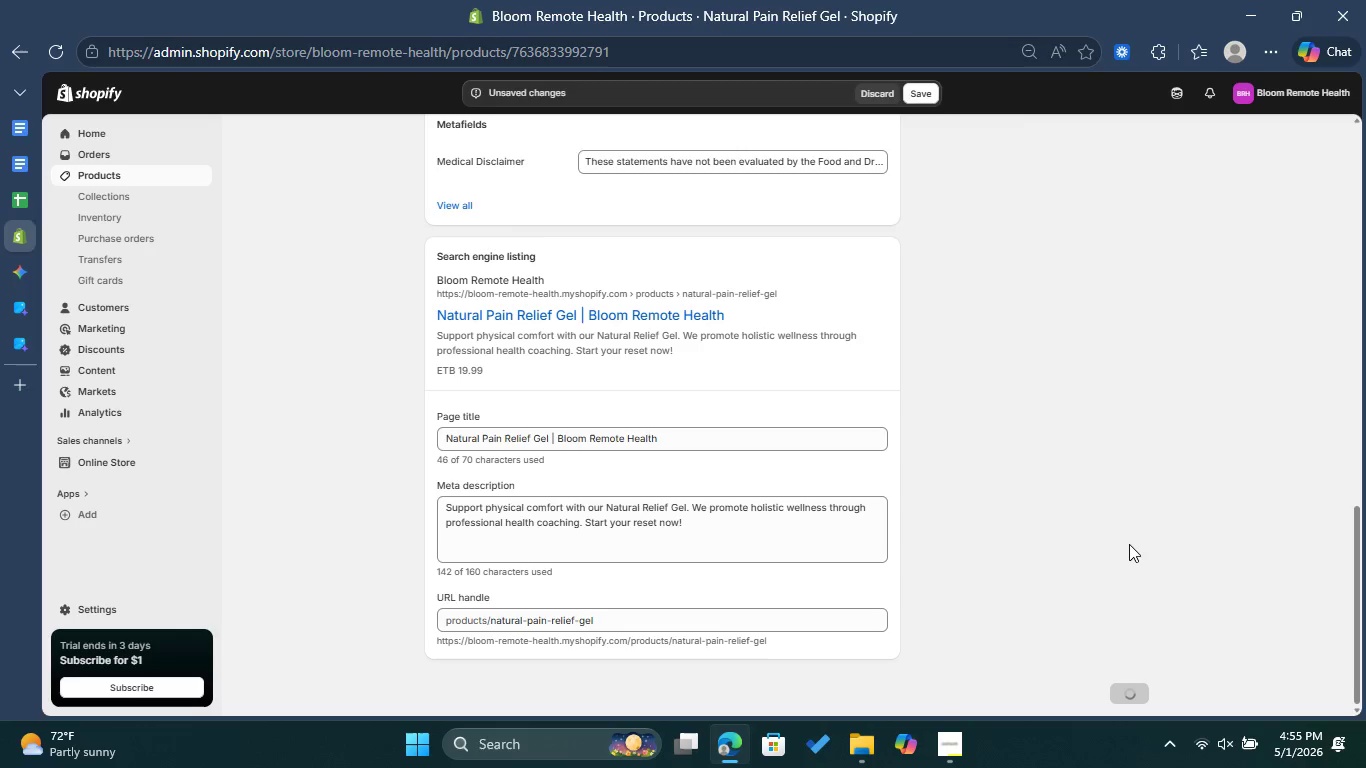 
scroll: coordinate [1109, 522], scroll_direction: up, amount: 4.0
 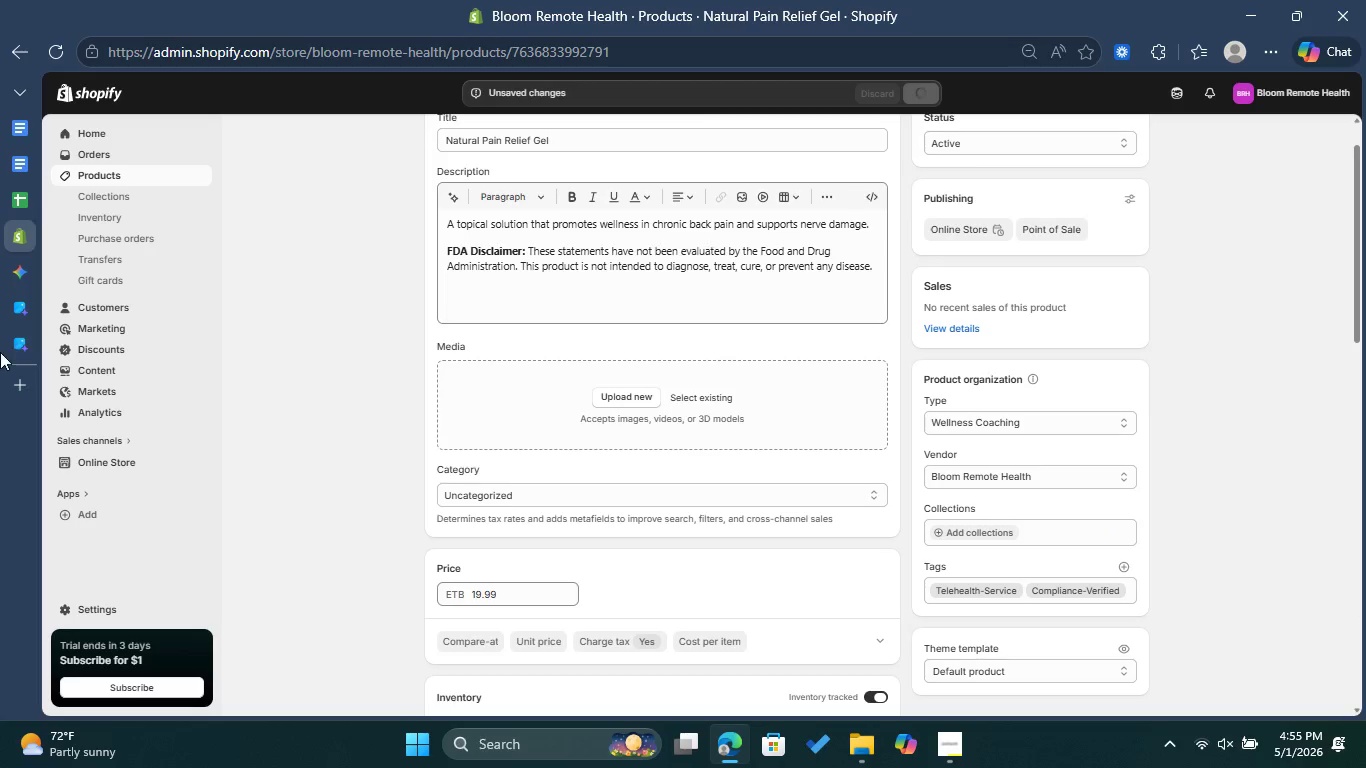 
double_click([30, 348])
 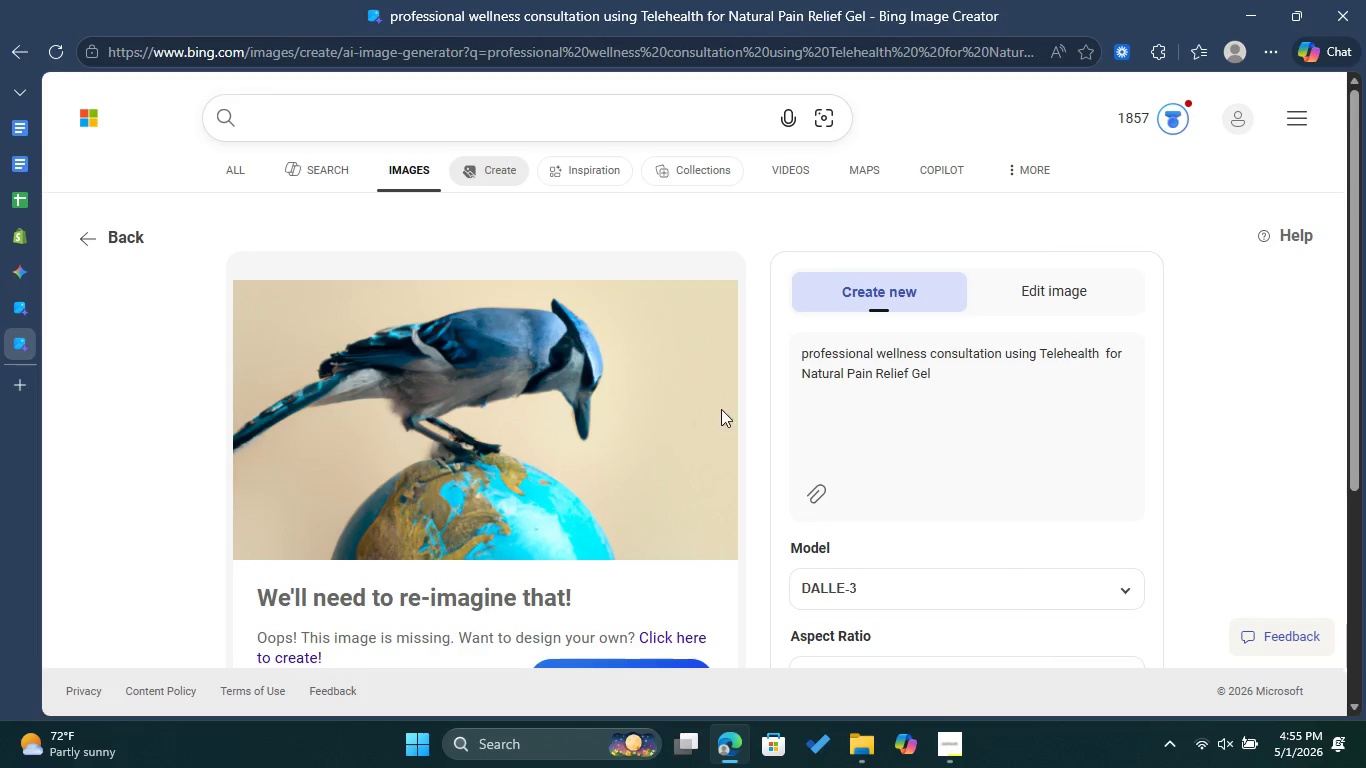 
scroll: coordinate [727, 522], scroll_direction: down, amount: 2.0
 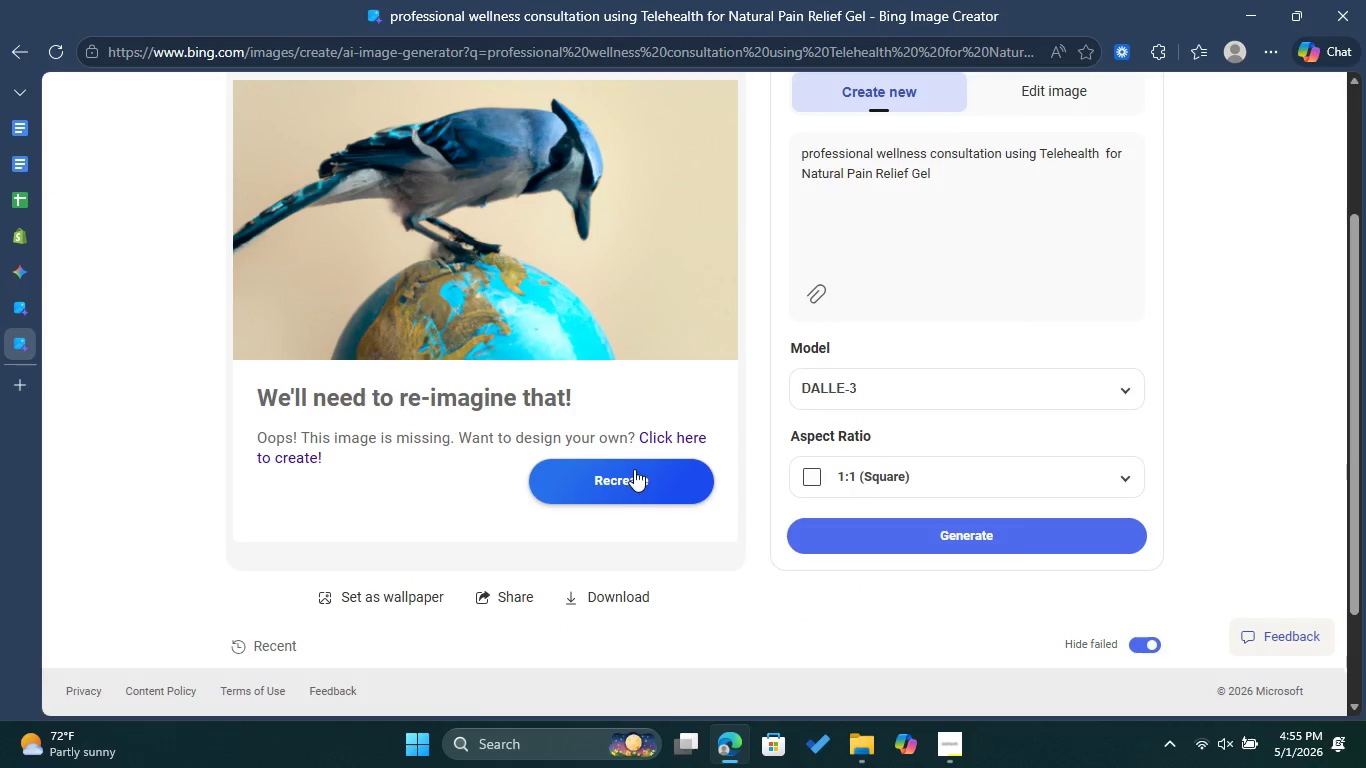 
left_click([634, 469])
 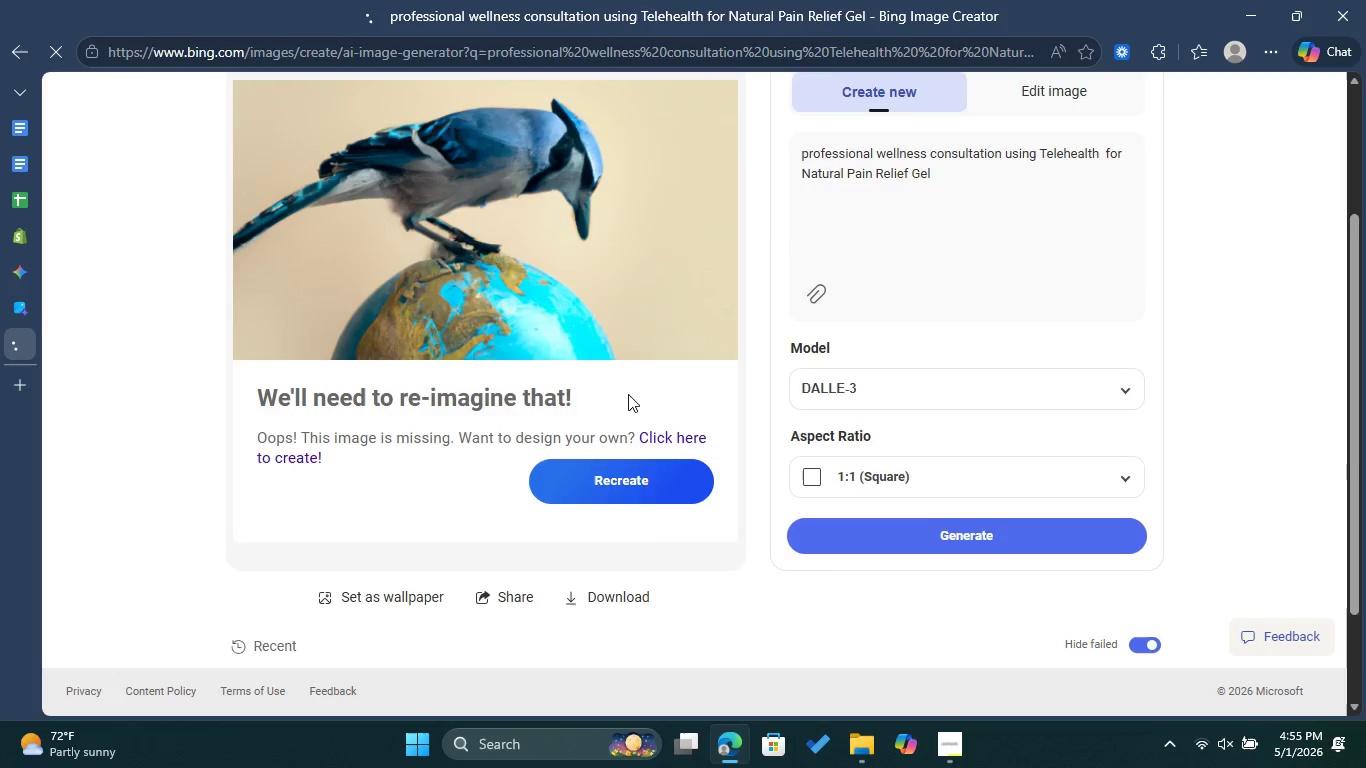 
scroll: coordinate [630, 390], scroll_direction: up, amount: 3.0
 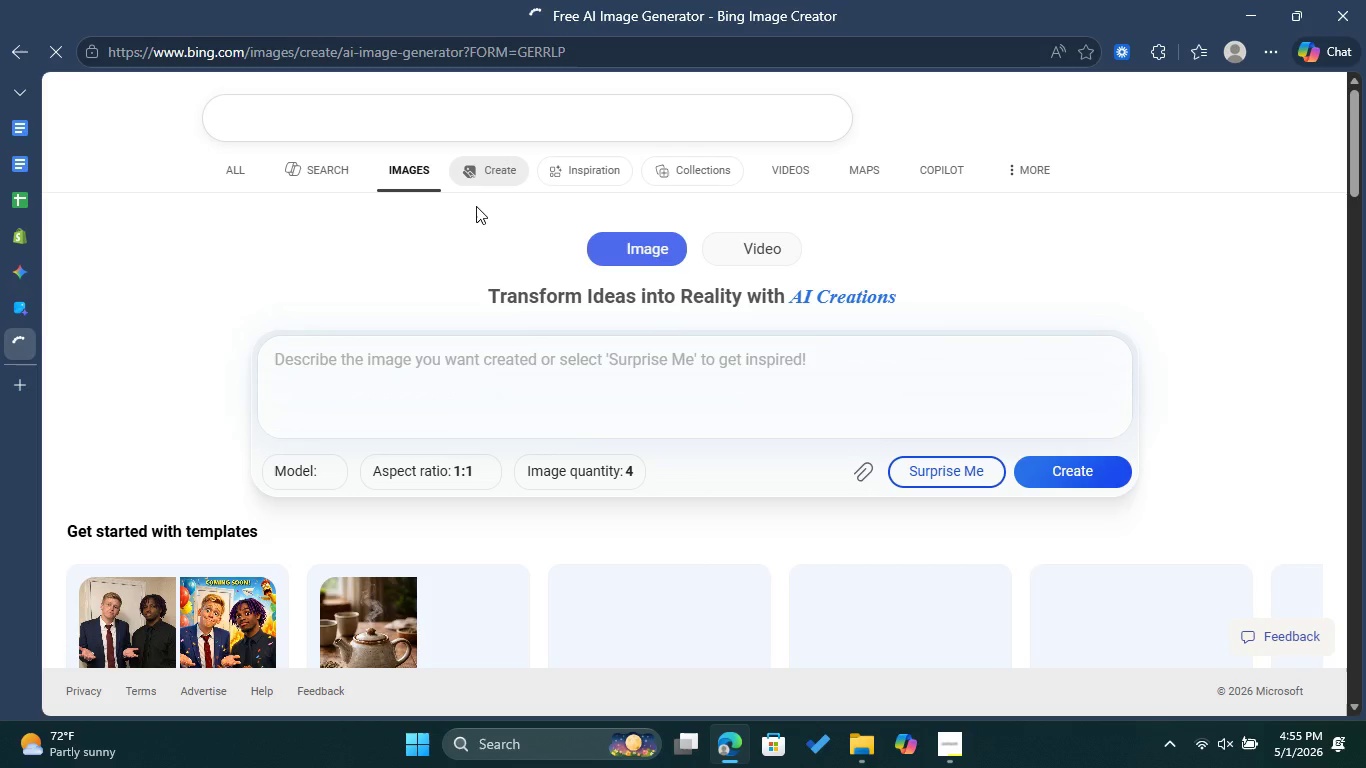 
left_click([433, 362])
 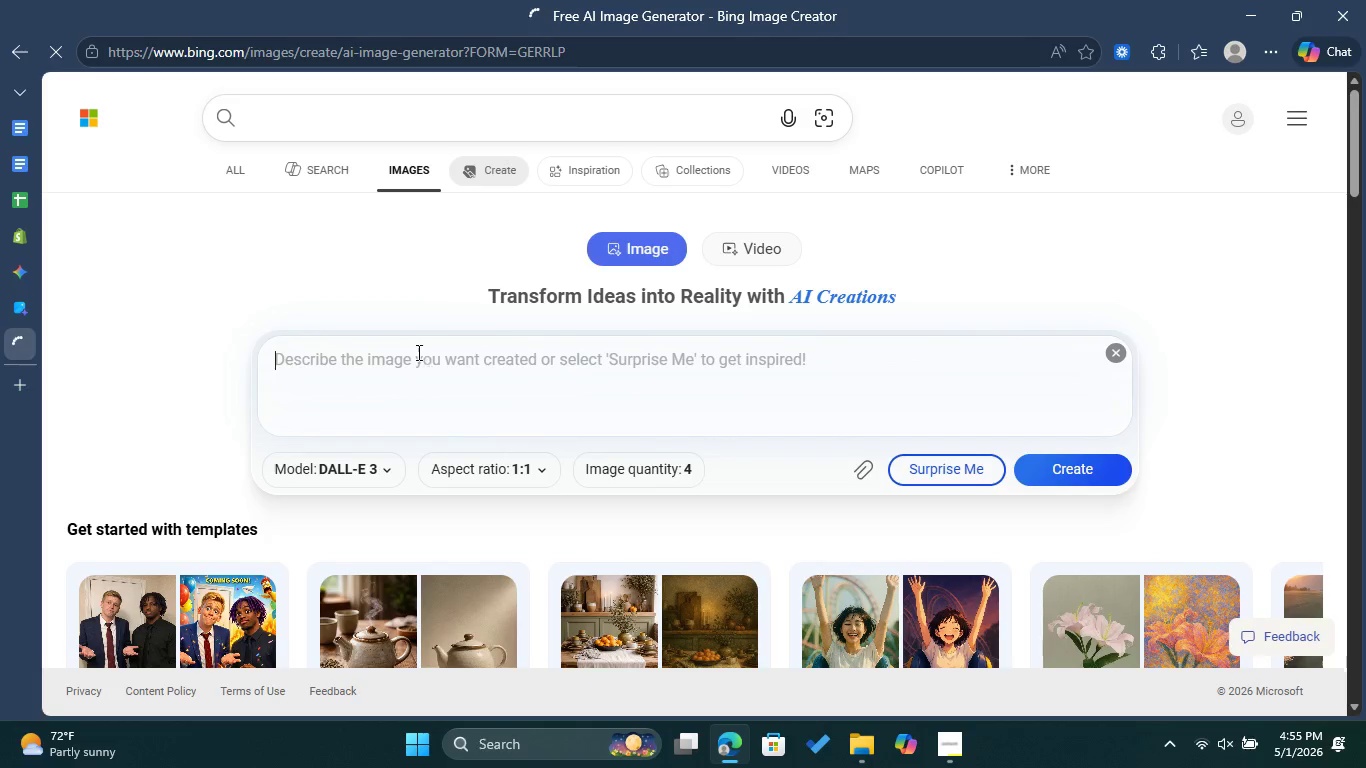 
key(Control+V)
 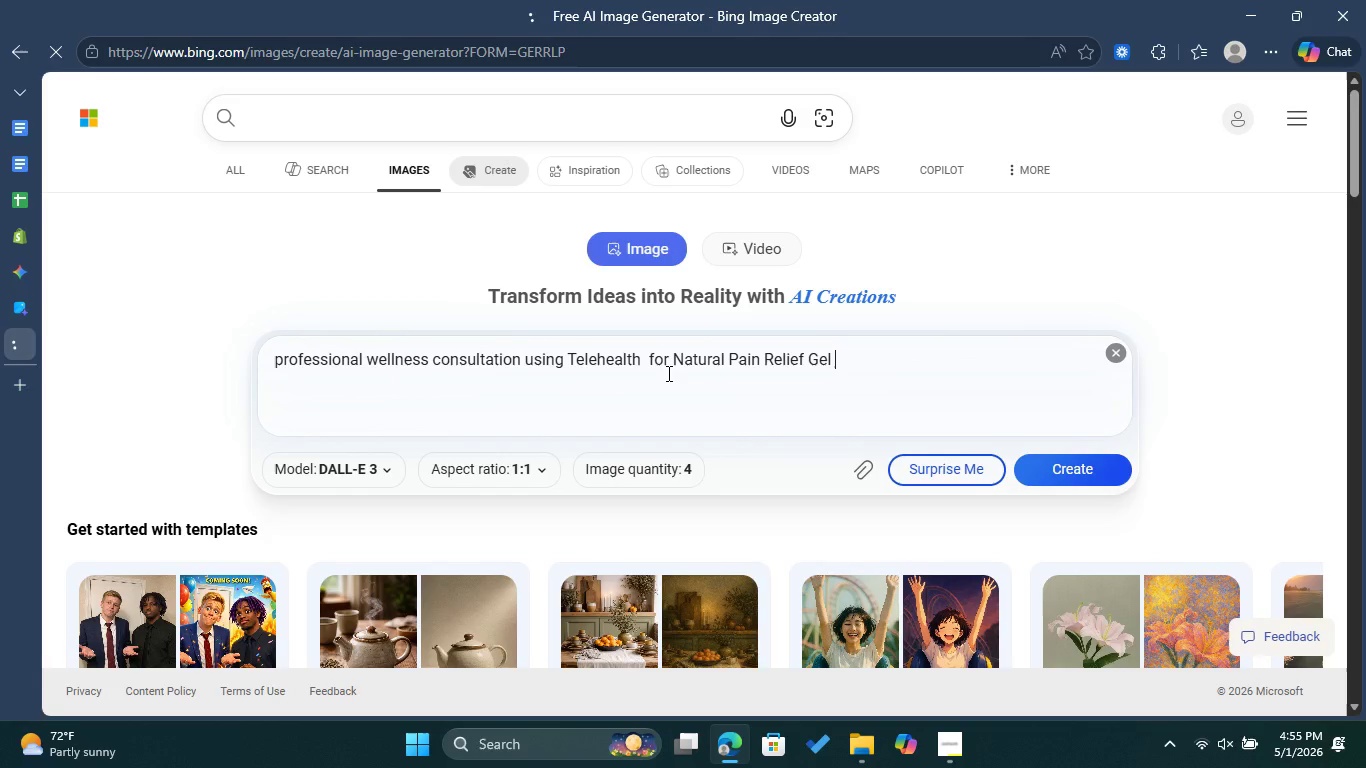 
left_click([1060, 466])
 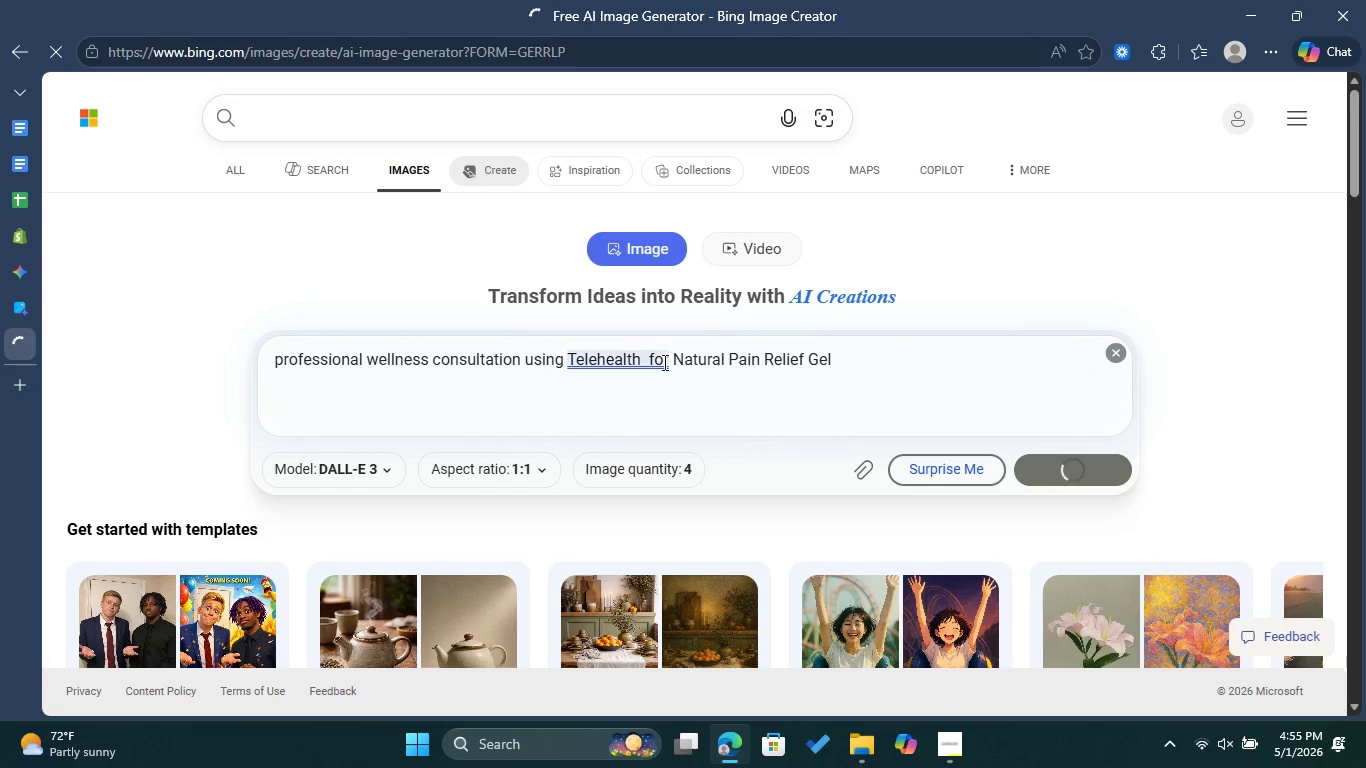 
left_click_drag(start_coordinate=[637, 355], to_coordinate=[573, 362])
 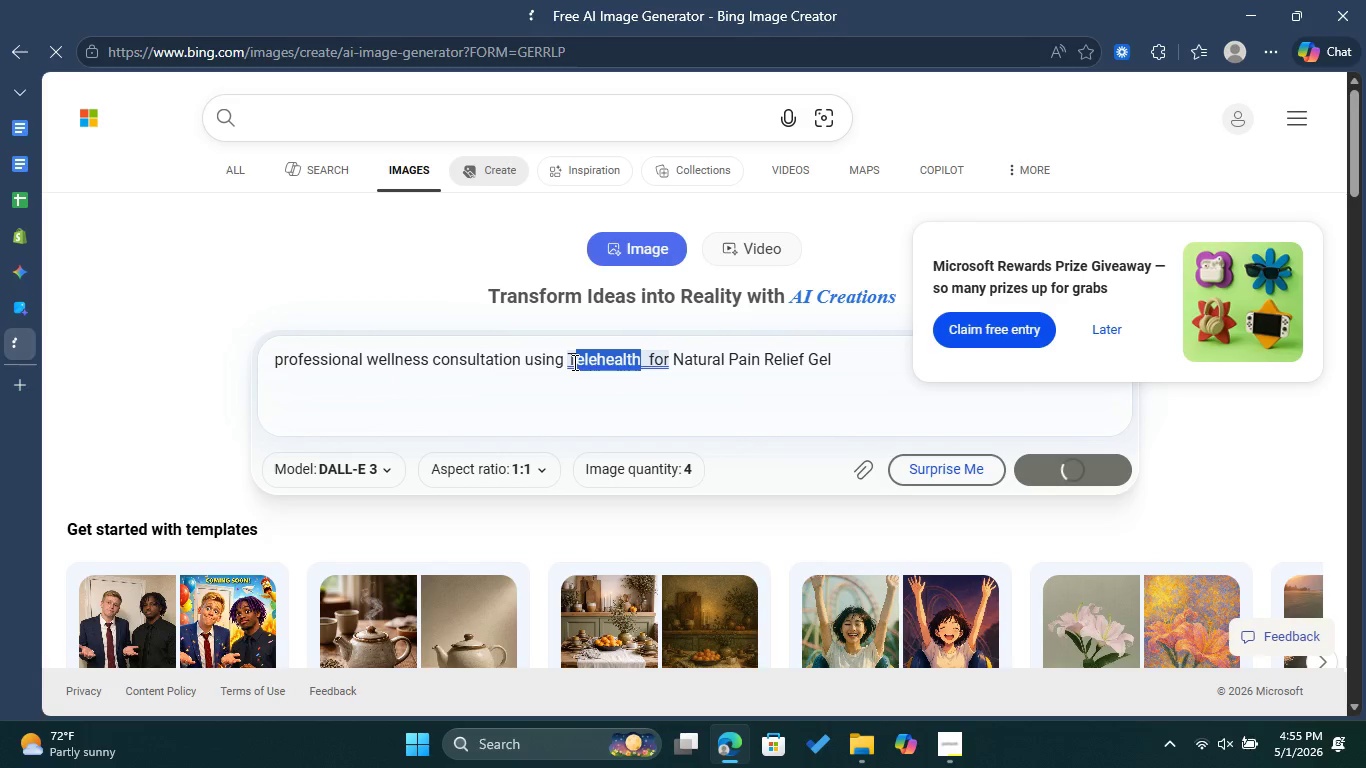 
hold_key(key=ControlLeft, duration=1.5)
 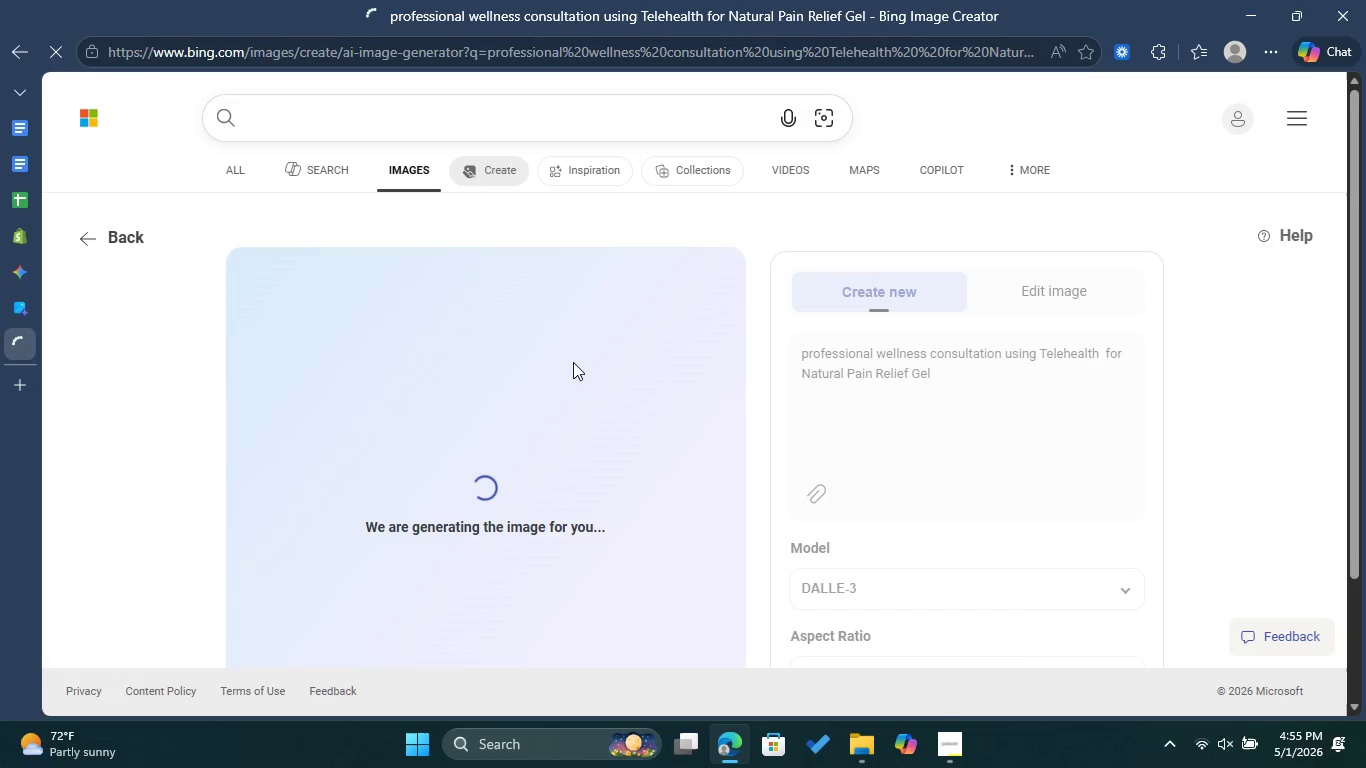 
hold_key(key=ControlLeft, duration=0.75)
 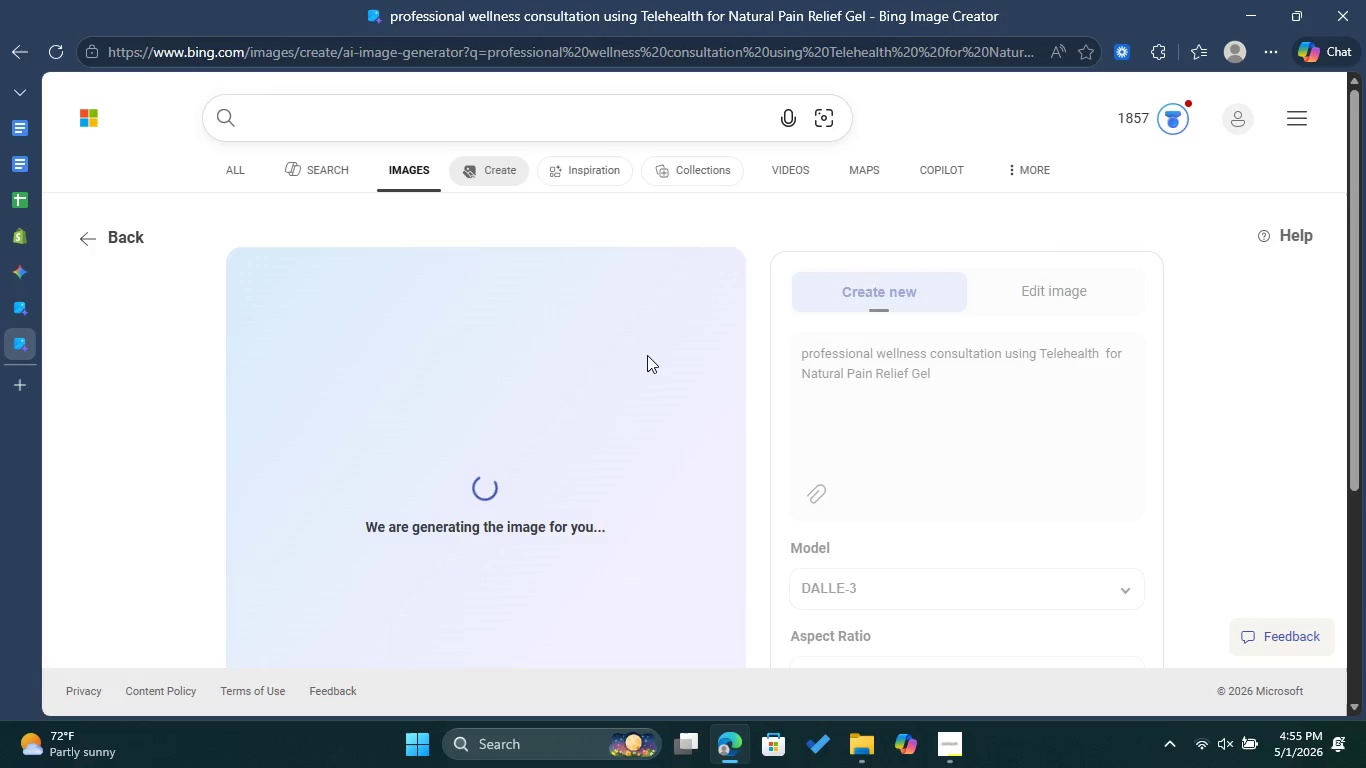 
wait(10.14)
 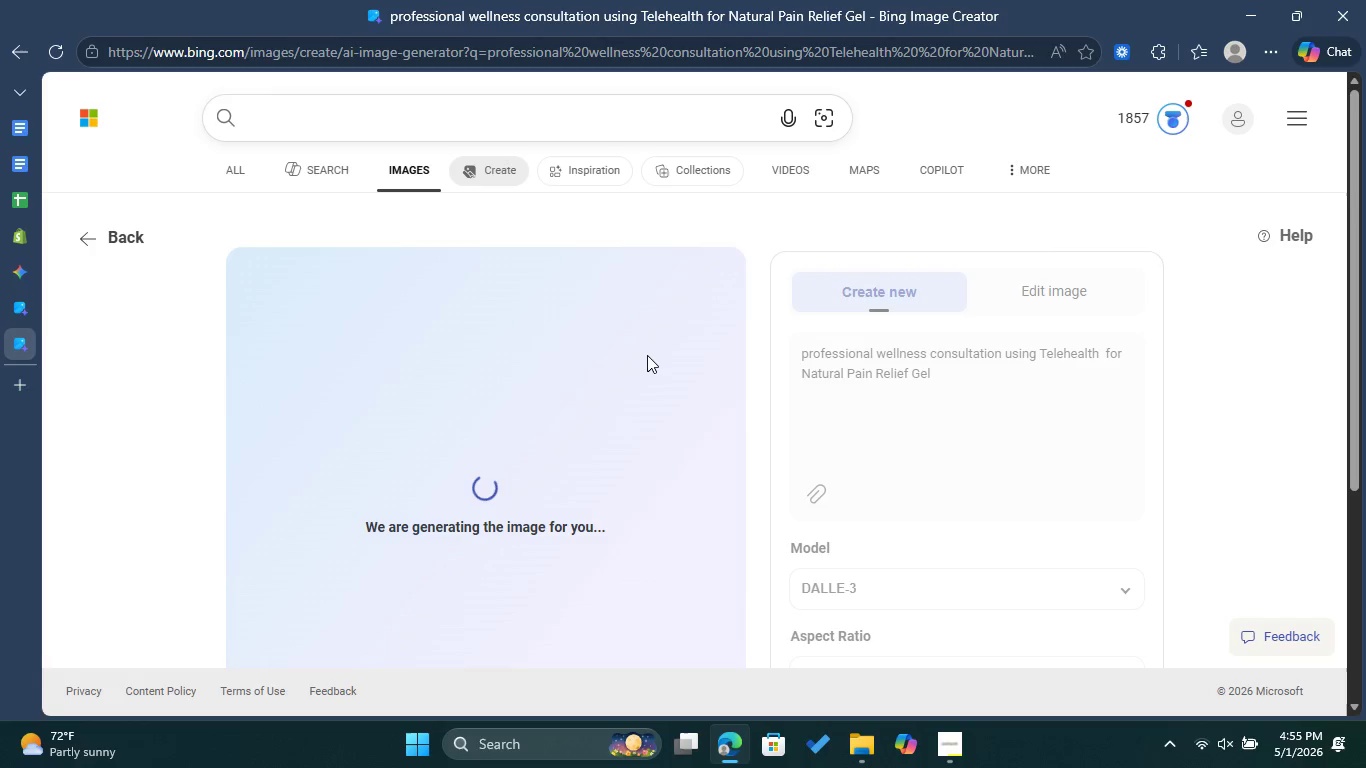 
left_click([15, 230])
 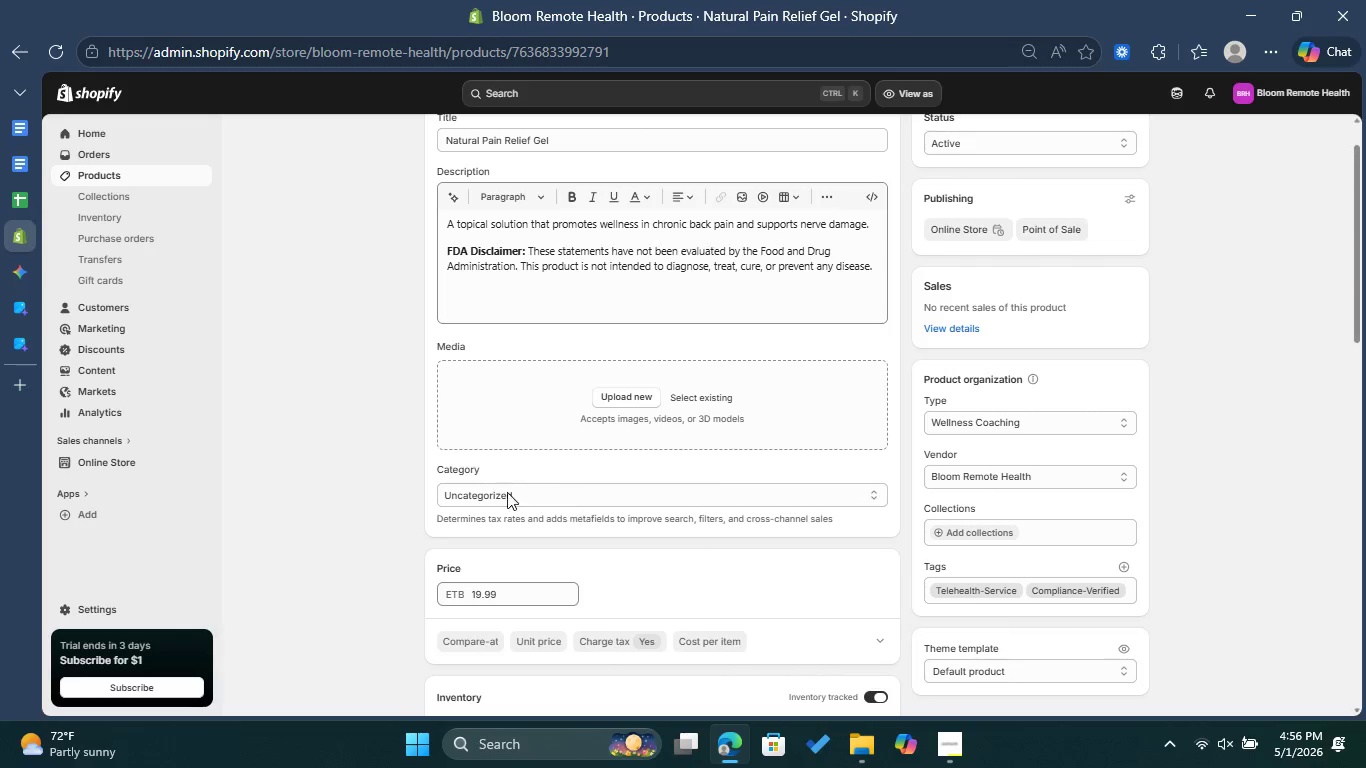 
left_click([498, 491])
 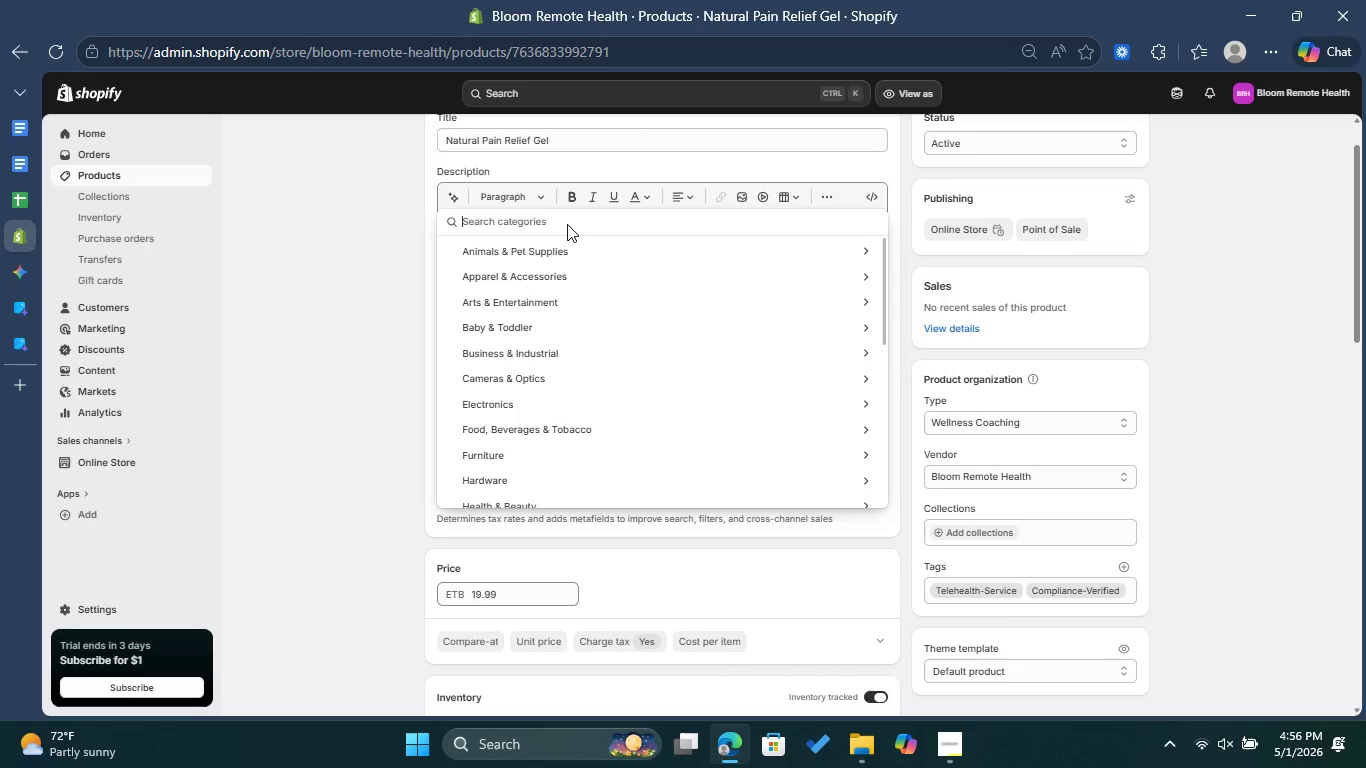 
type(Health)
 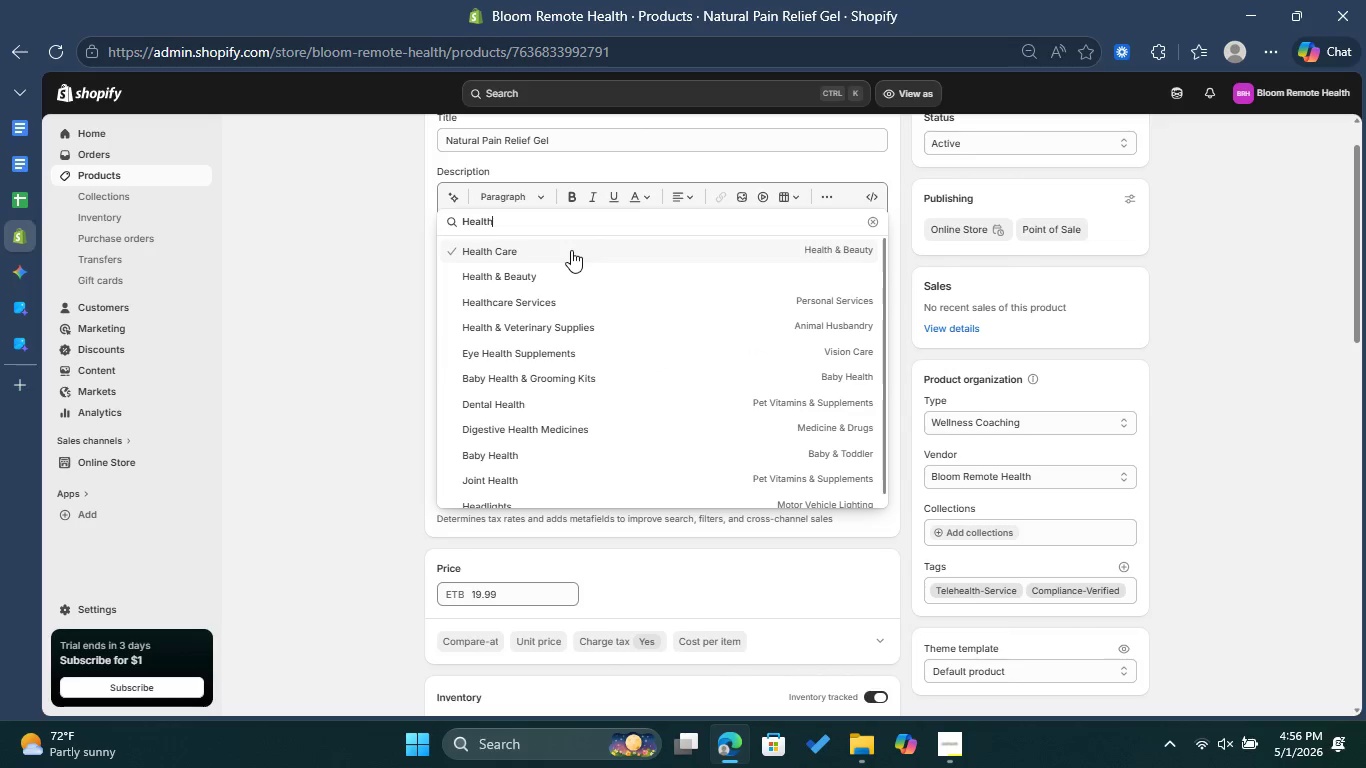 
left_click([571, 250])
 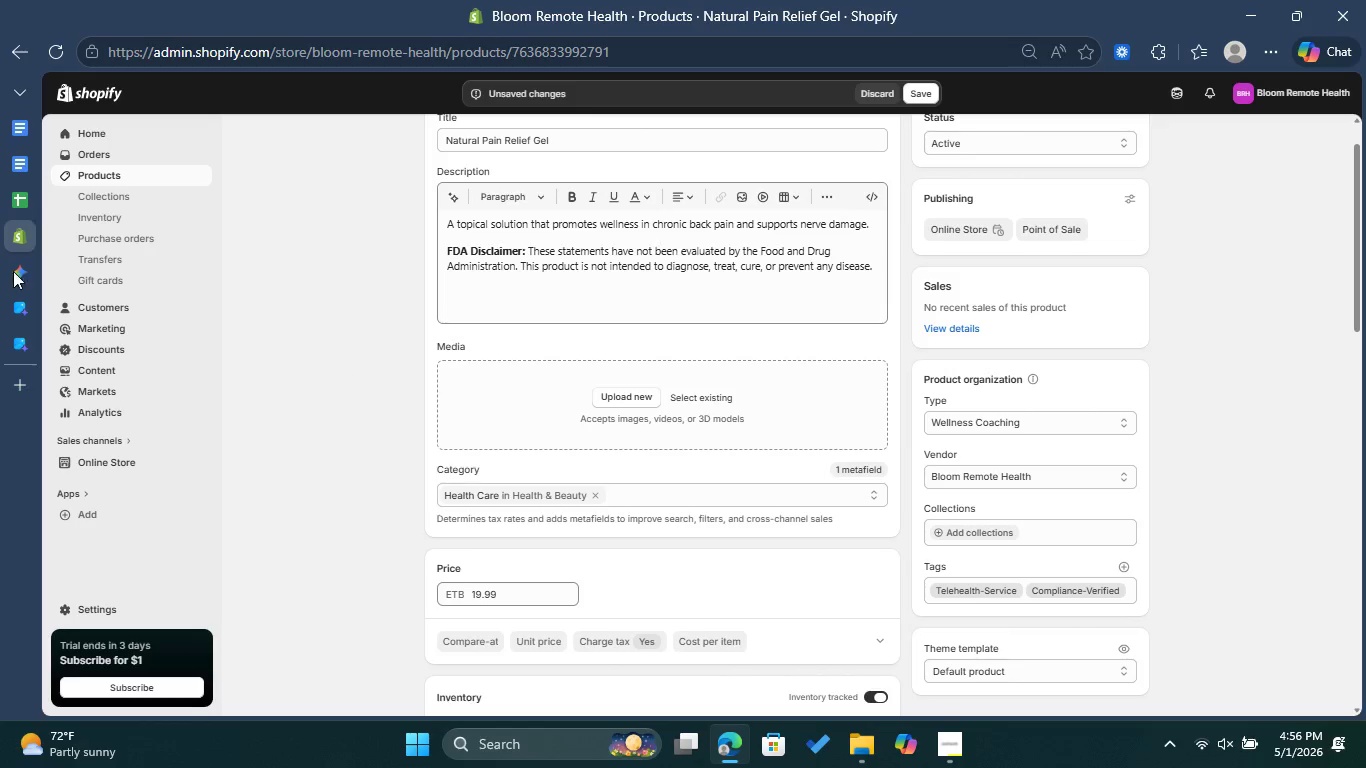 
mouse_move([52, 339])
 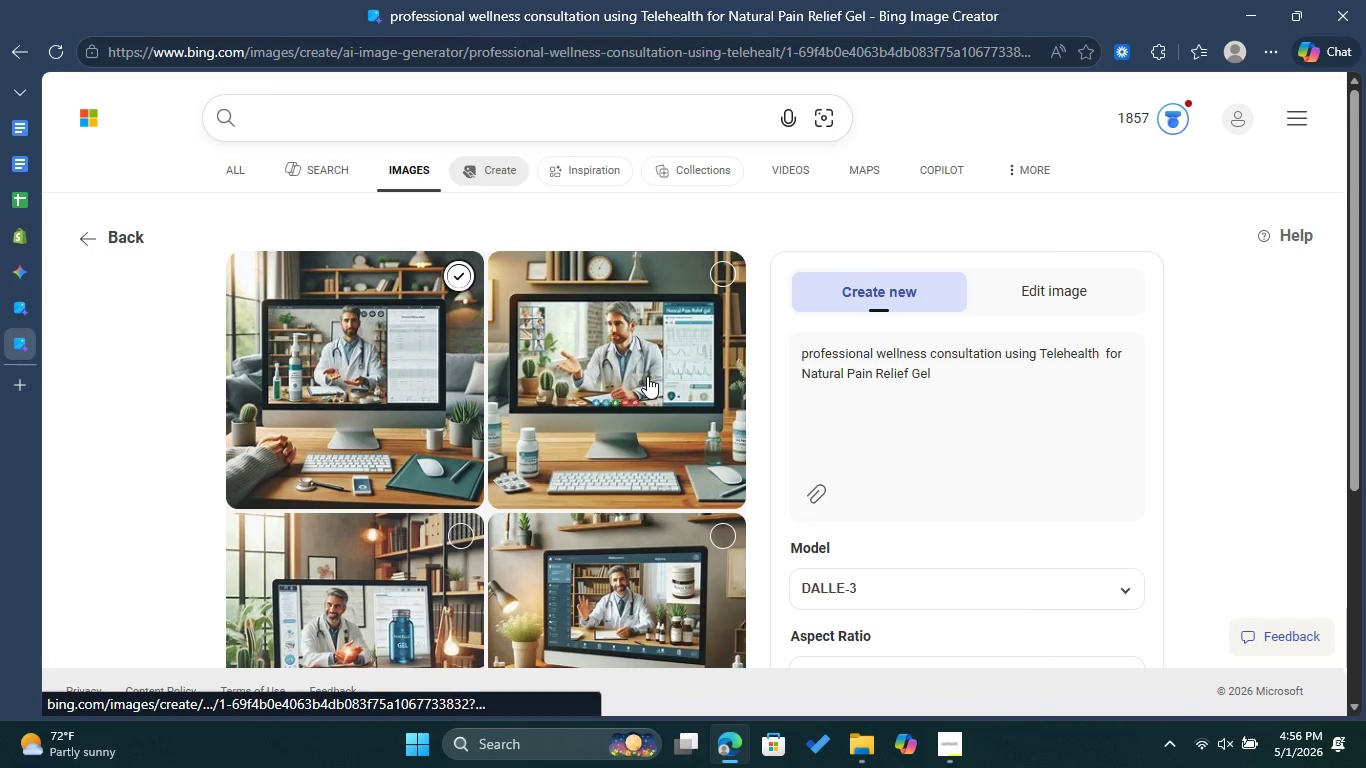 
scroll: coordinate [652, 385], scroll_direction: down, amount: 3.0
 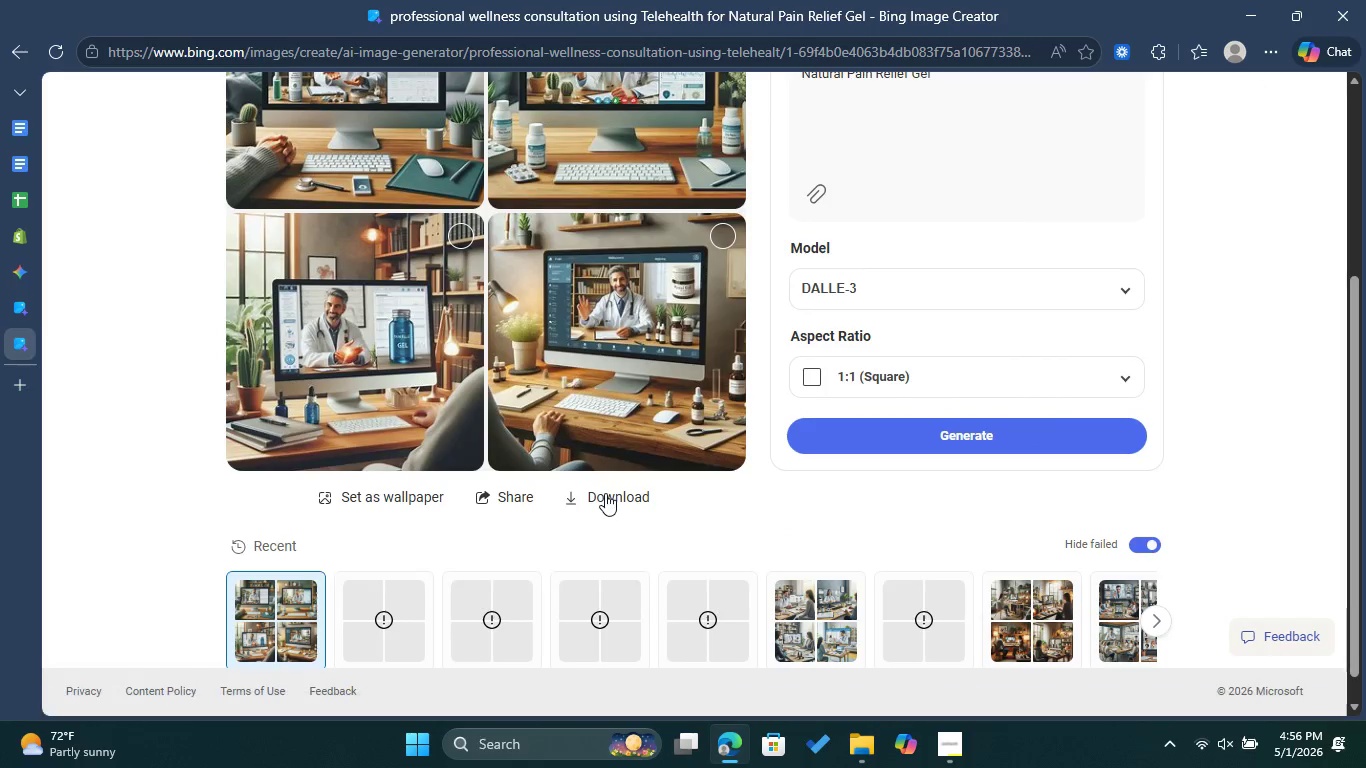 
left_click([605, 493])
 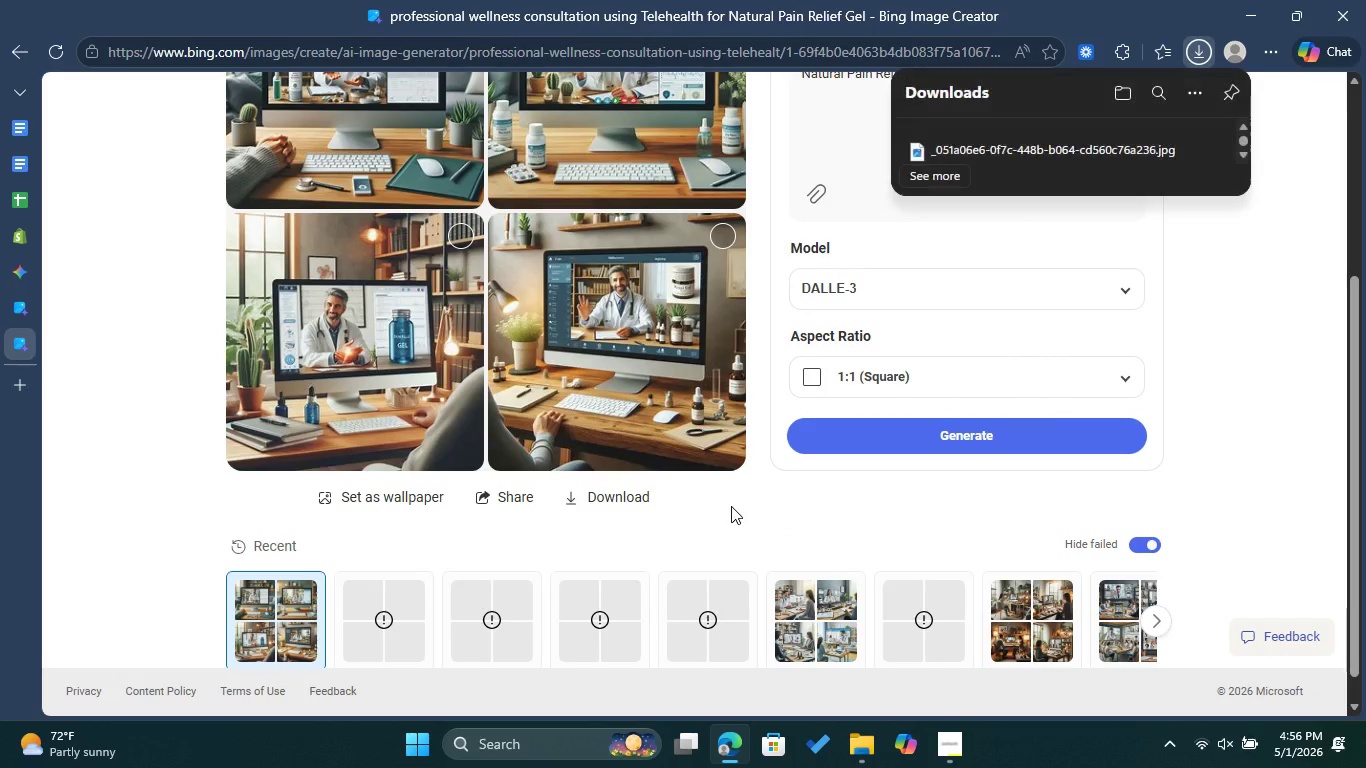 
scroll: coordinate [731, 505], scroll_direction: up, amount: 2.0
 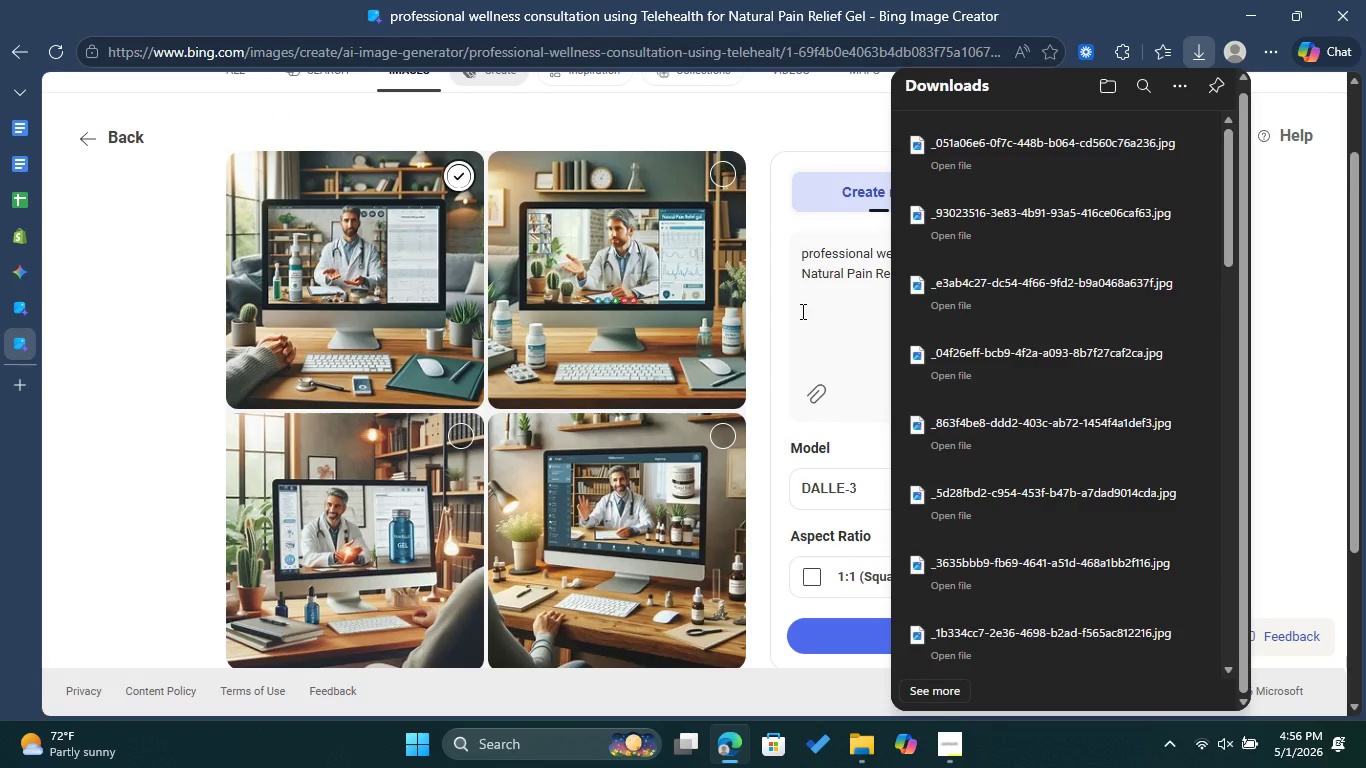 
left_click([801, 311])
 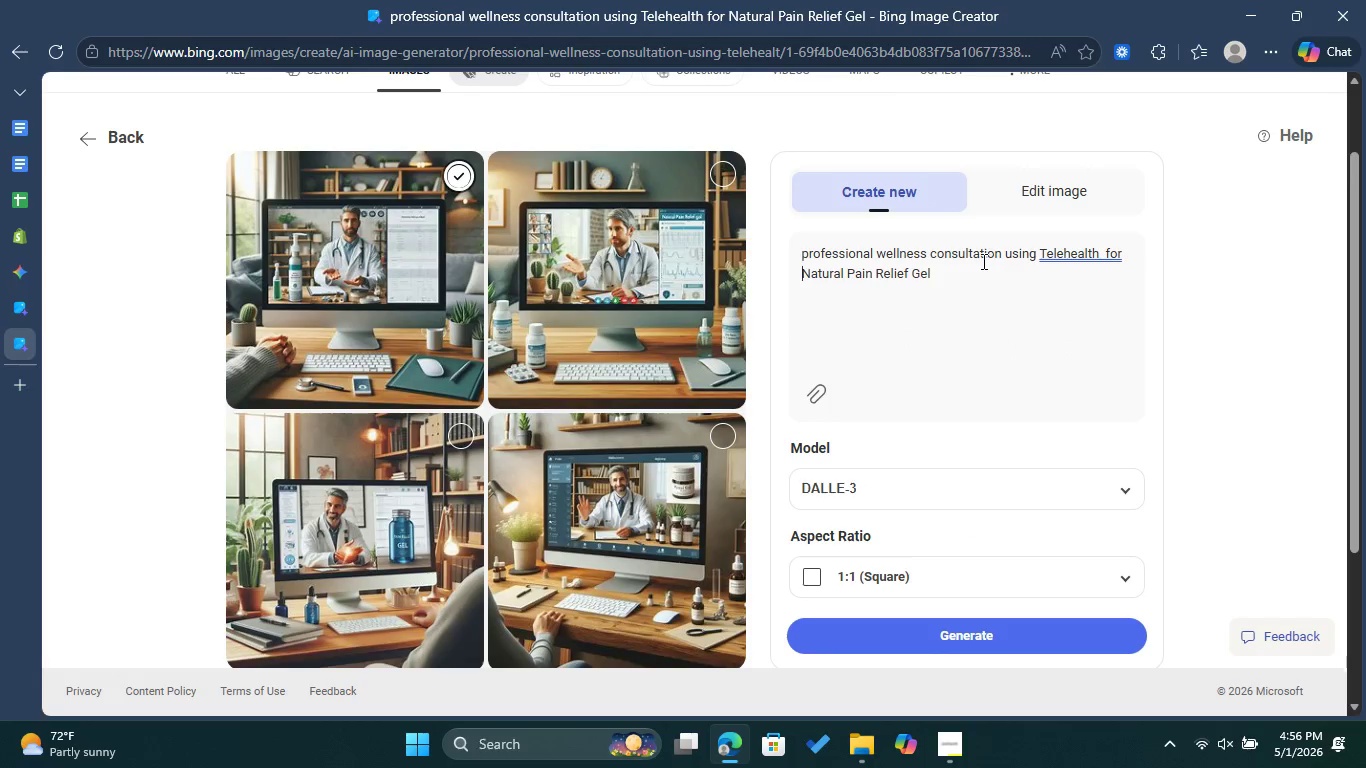 
left_click_drag(start_coordinate=[964, 278], to_coordinate=[750, 251])
 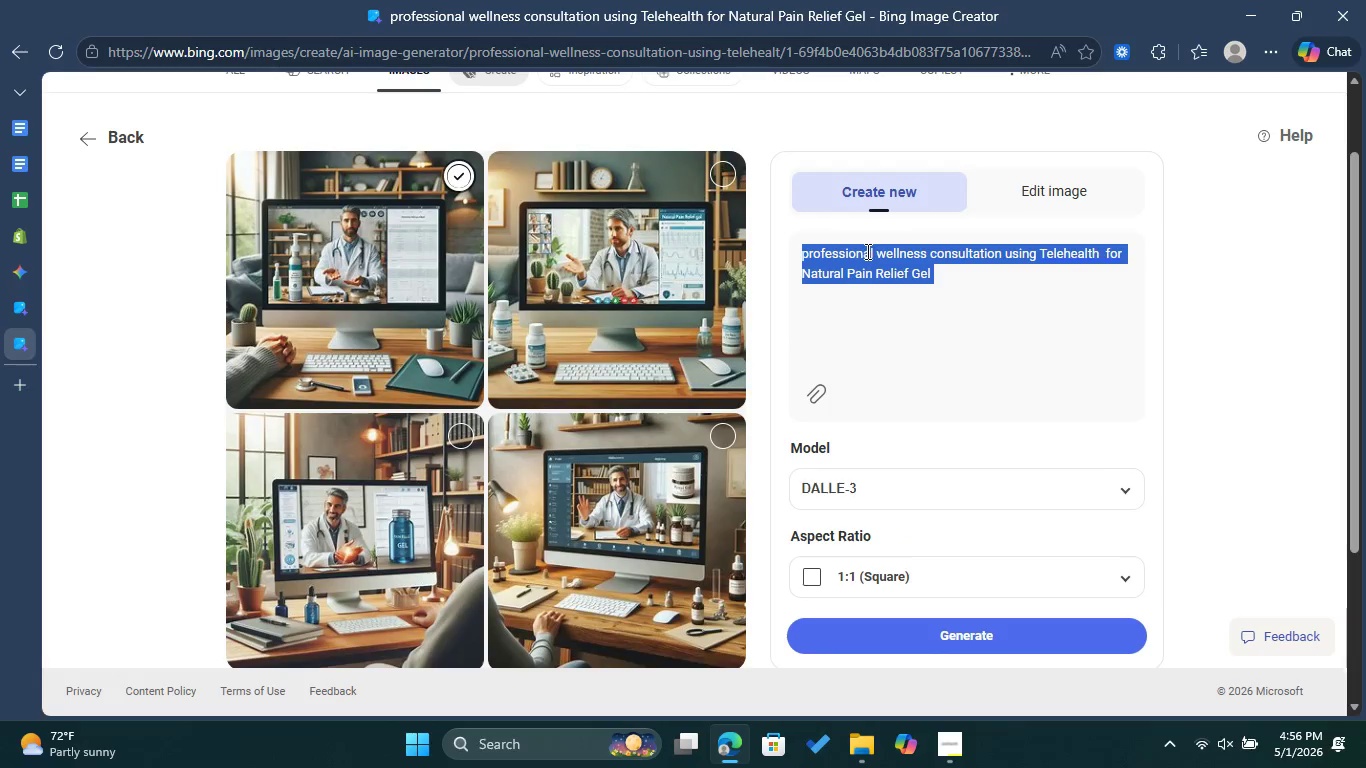 
right_click([866, 251])
 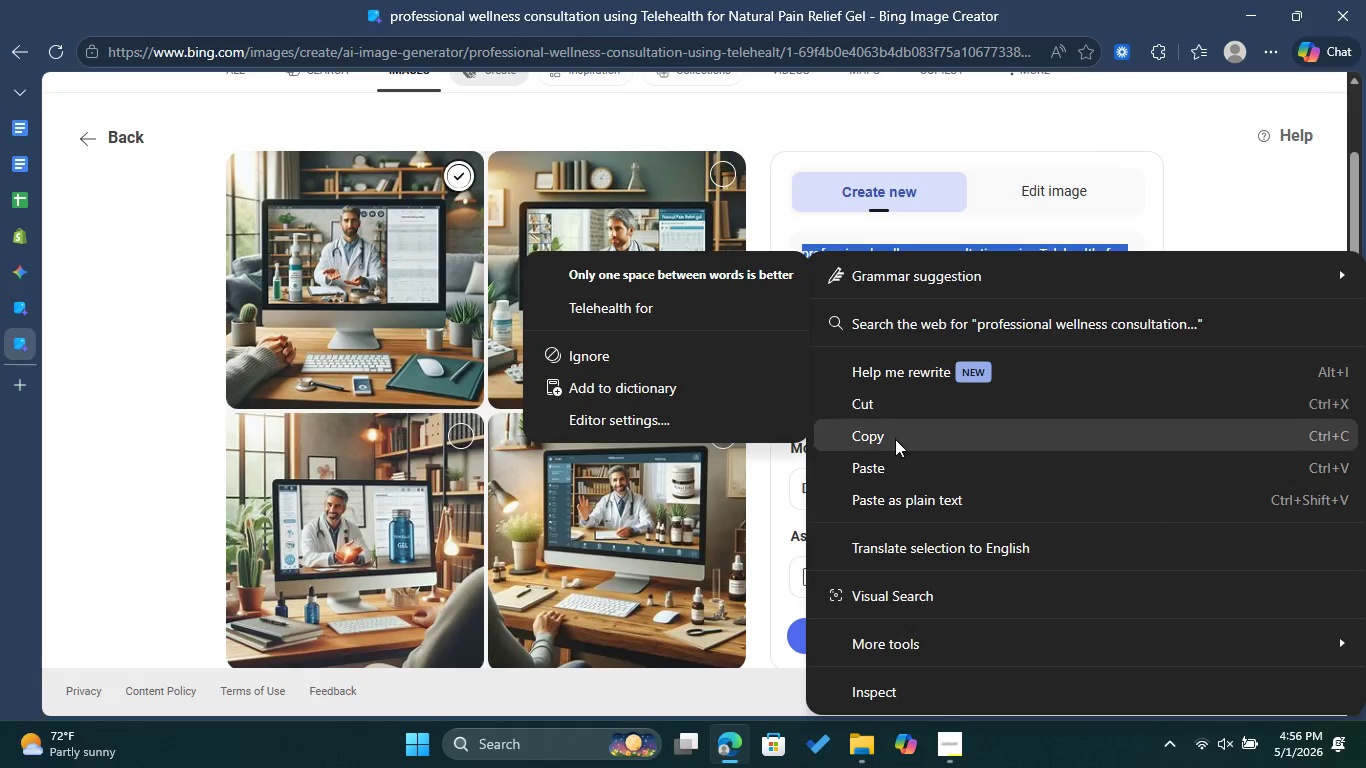 
left_click([895, 443])
 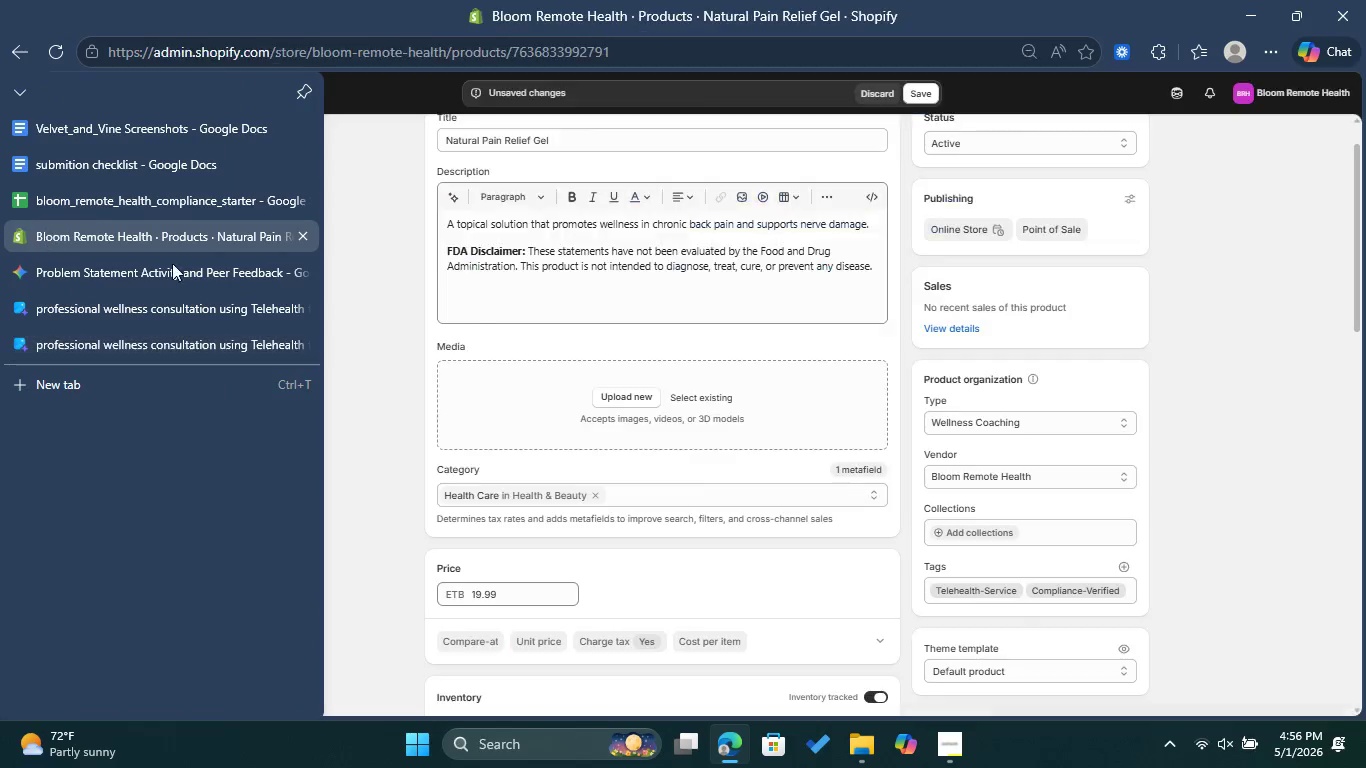 
left_click([601, 387])
 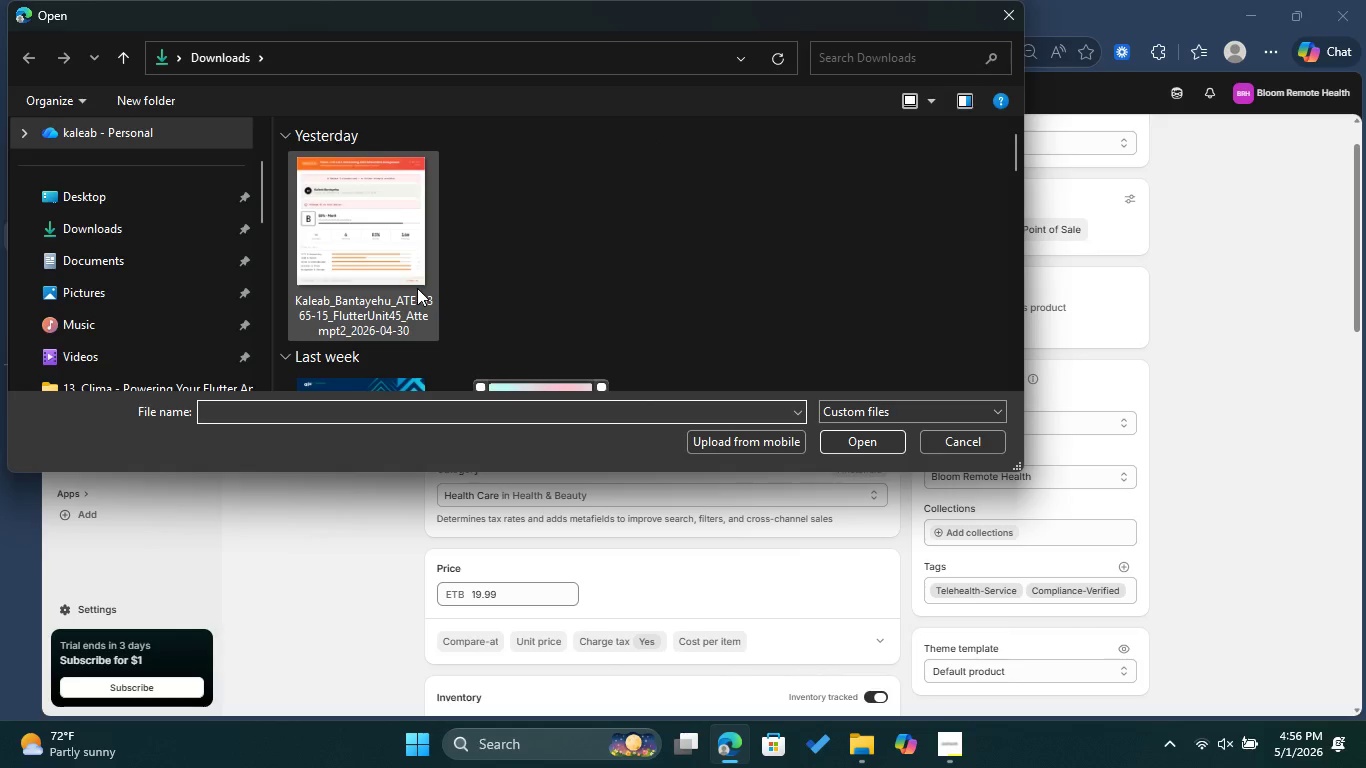 
left_click([415, 279])
 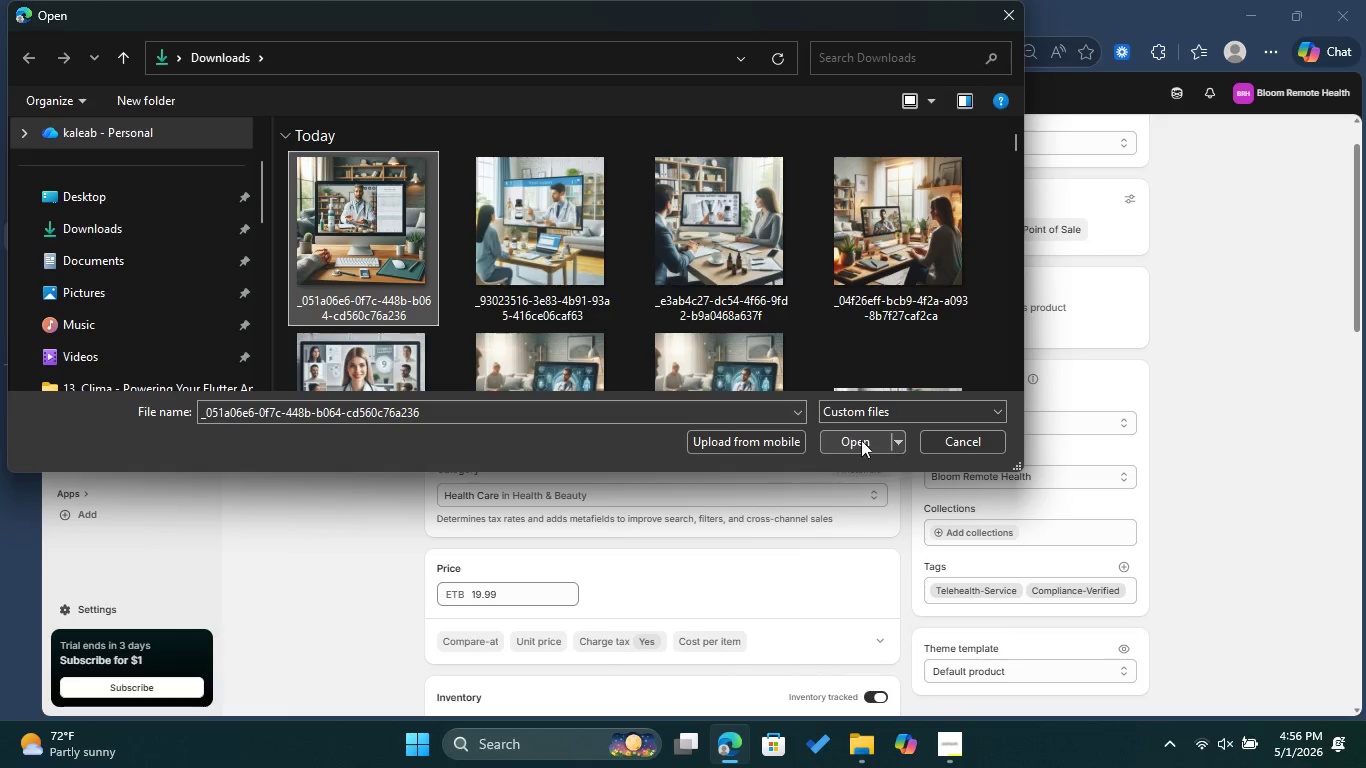 
left_click([858, 438])
 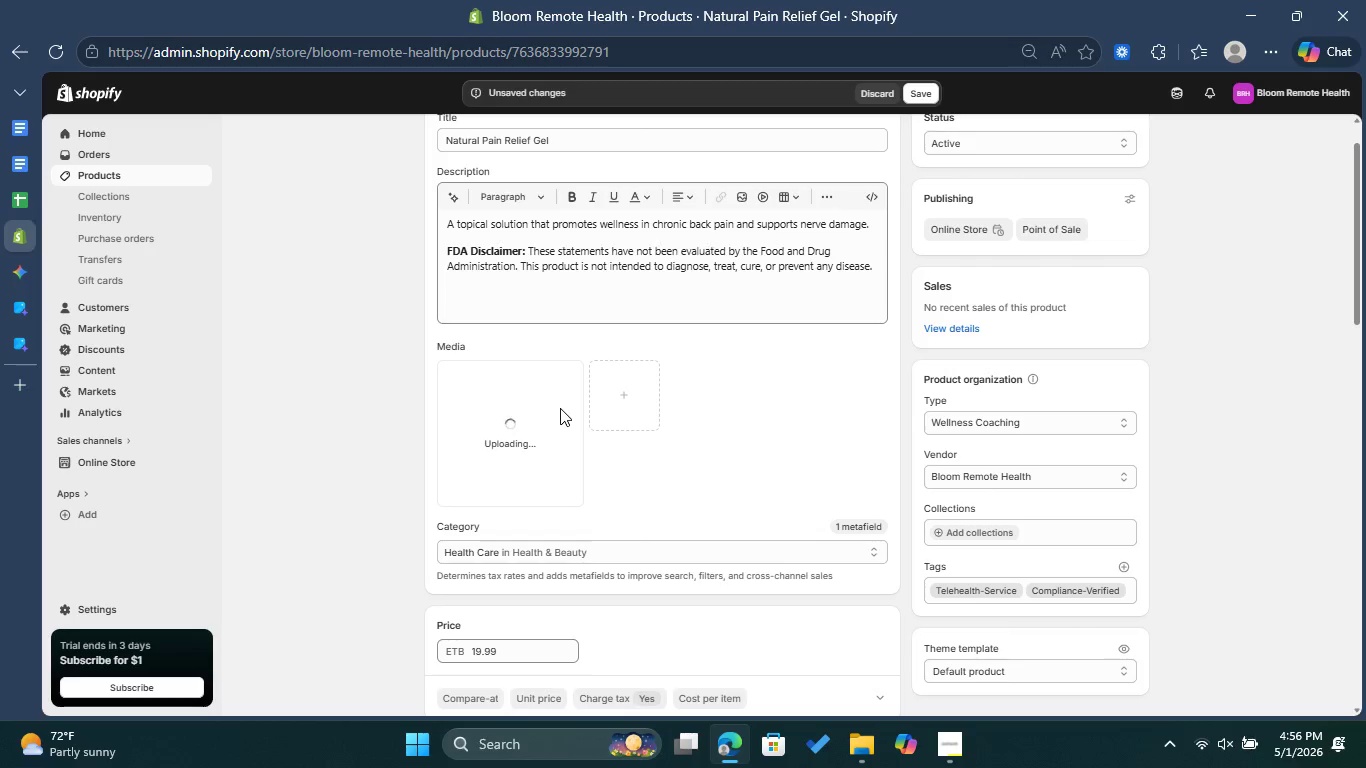 
wait(11.12)
 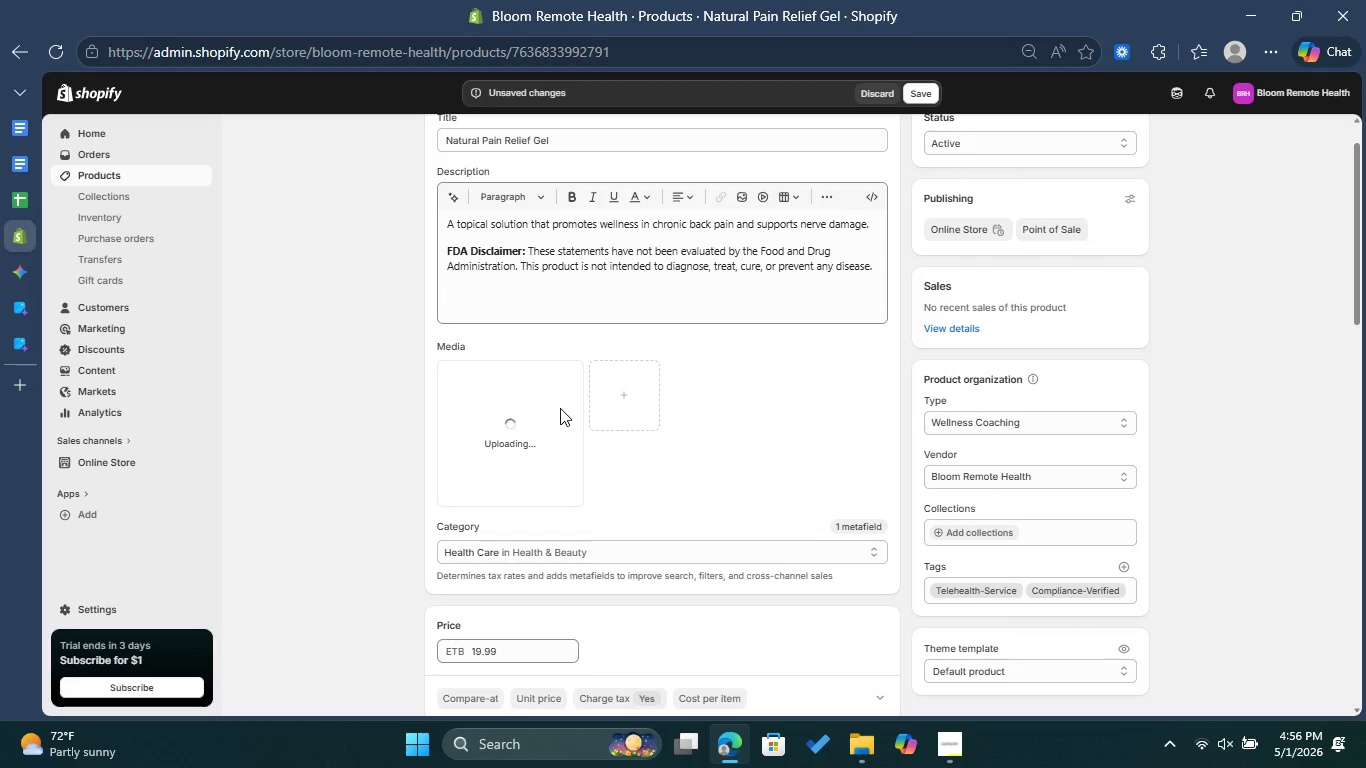 
left_click([563, 460])
 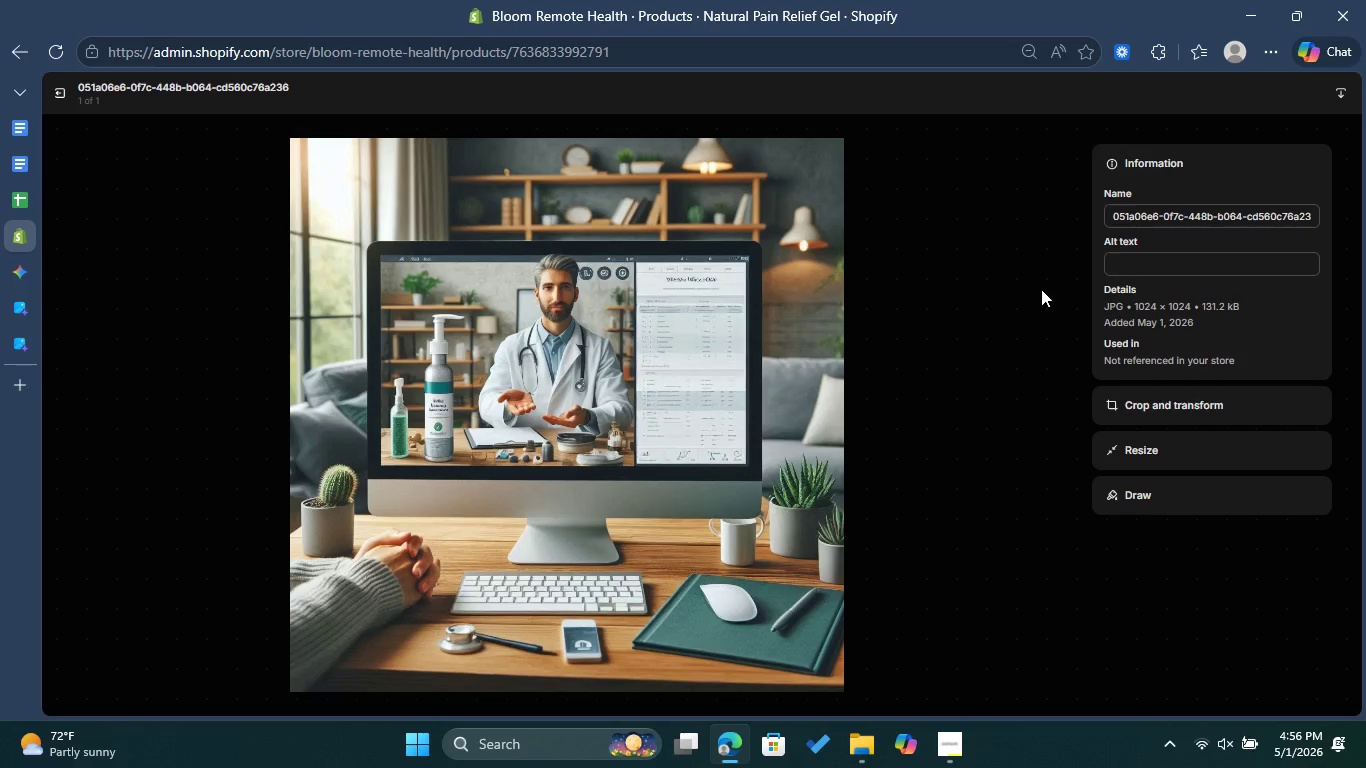 
left_click([1179, 261])
 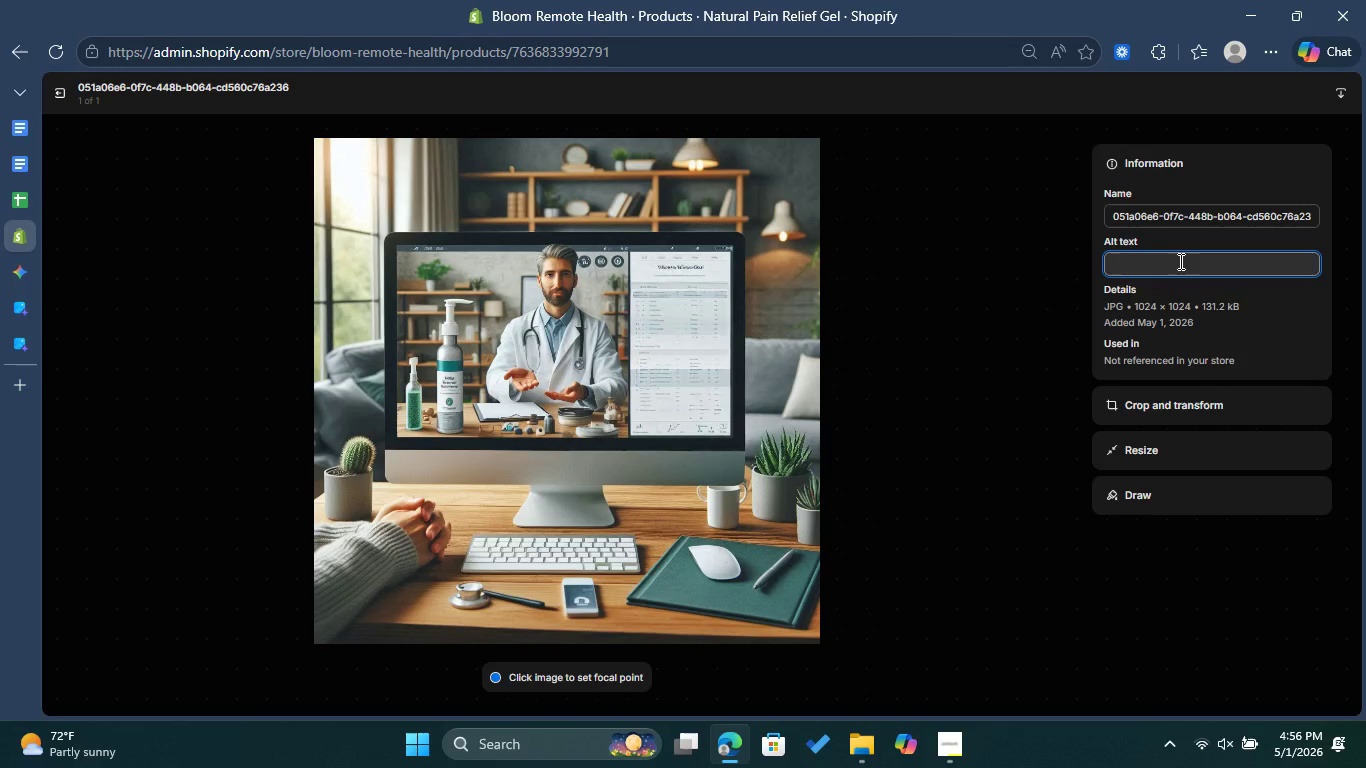 
key(Control+ControlLeft)
 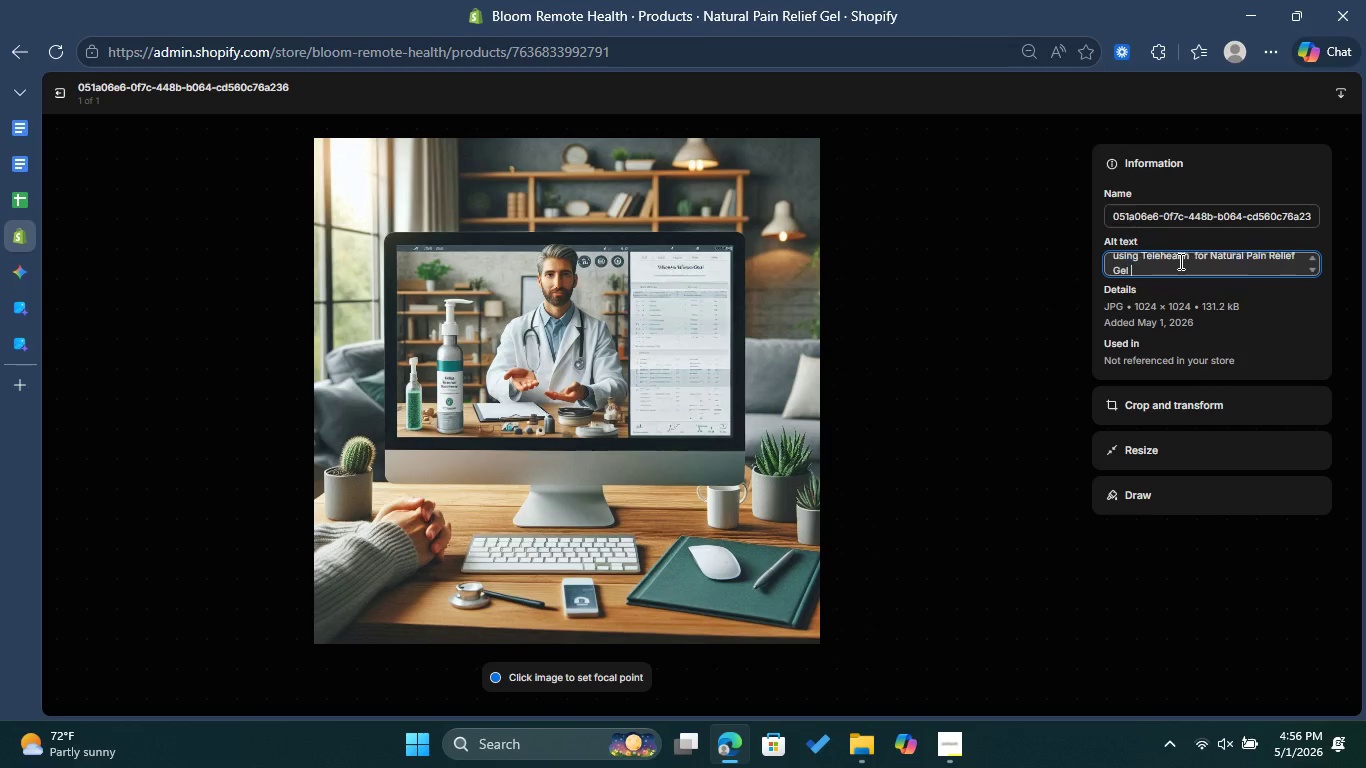 
key(Control+V)
 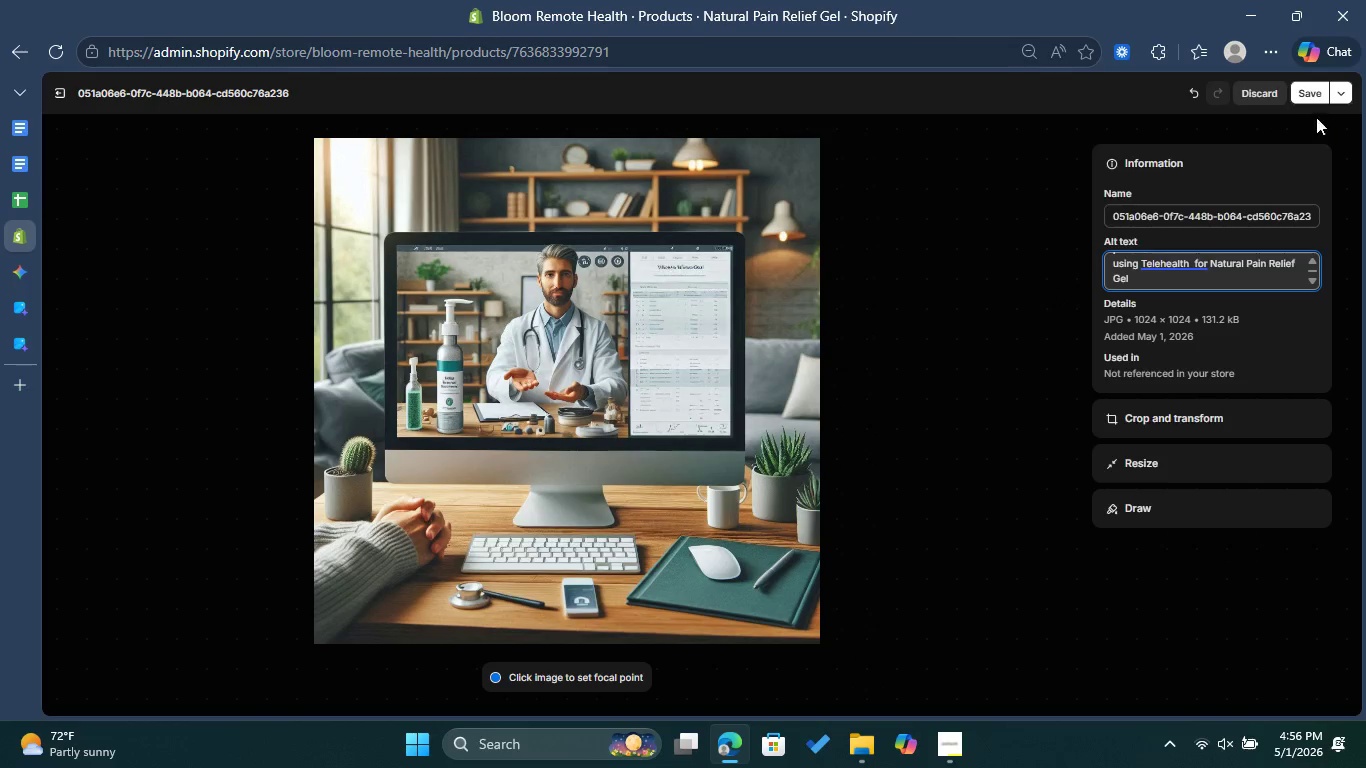 
left_click([1315, 98])
 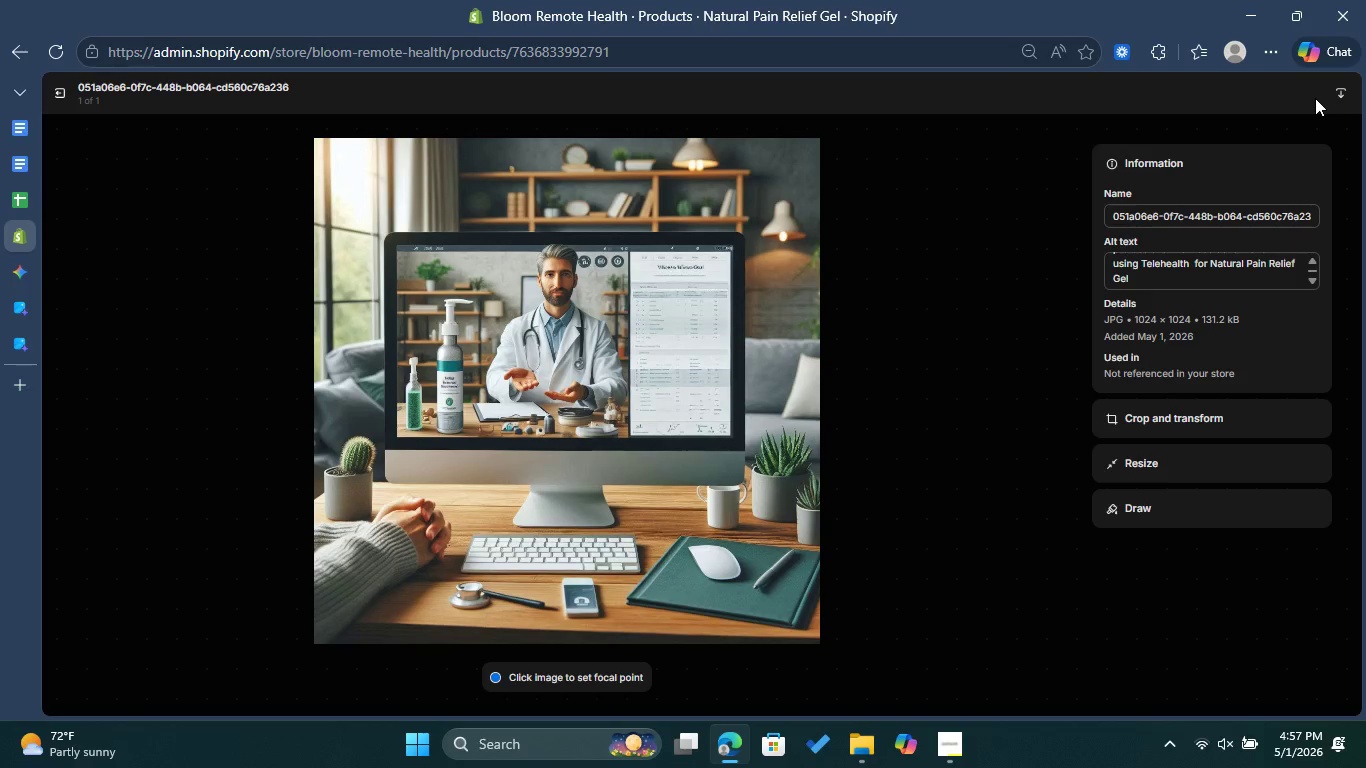 
wait(12.78)
 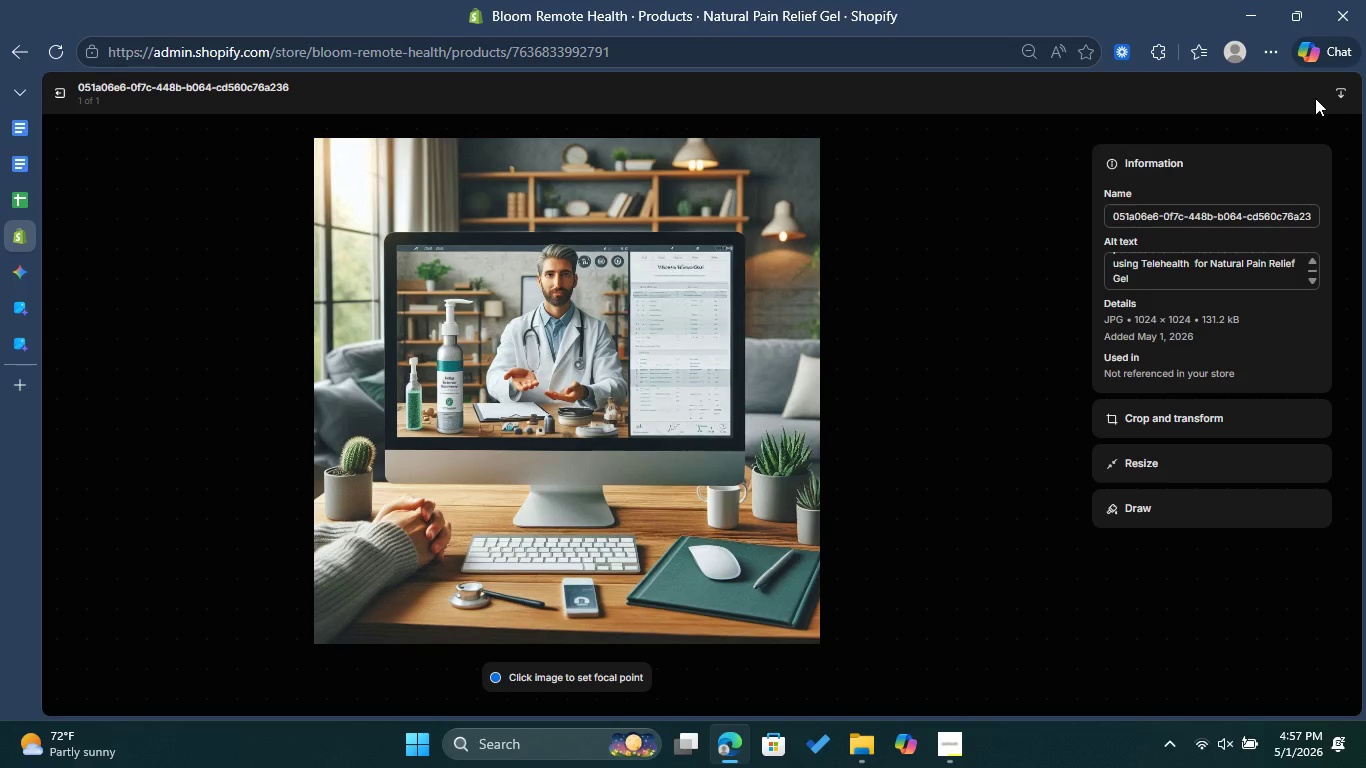 
scroll: coordinate [926, 190], scroll_direction: up, amount: 2.0
 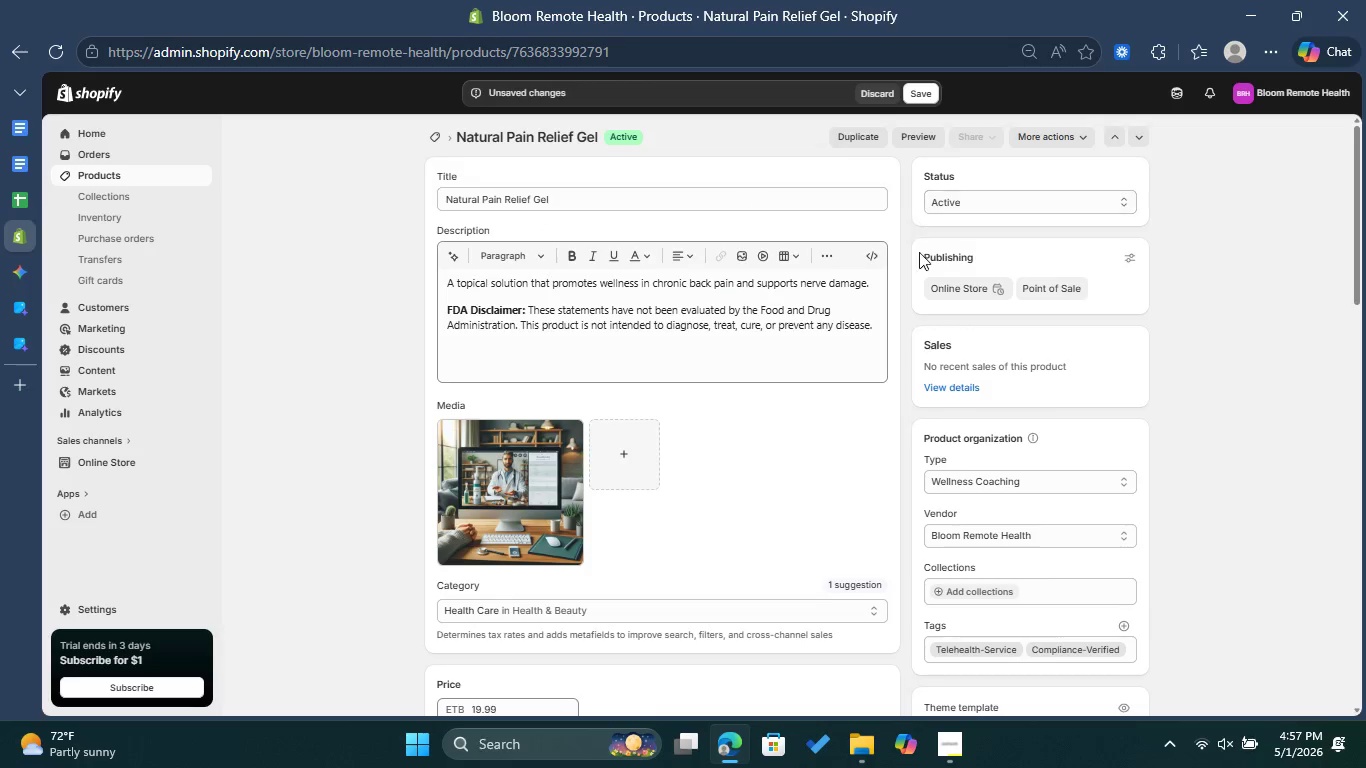 
scroll: coordinate [909, 282], scroll_direction: down, amount: 17.0
 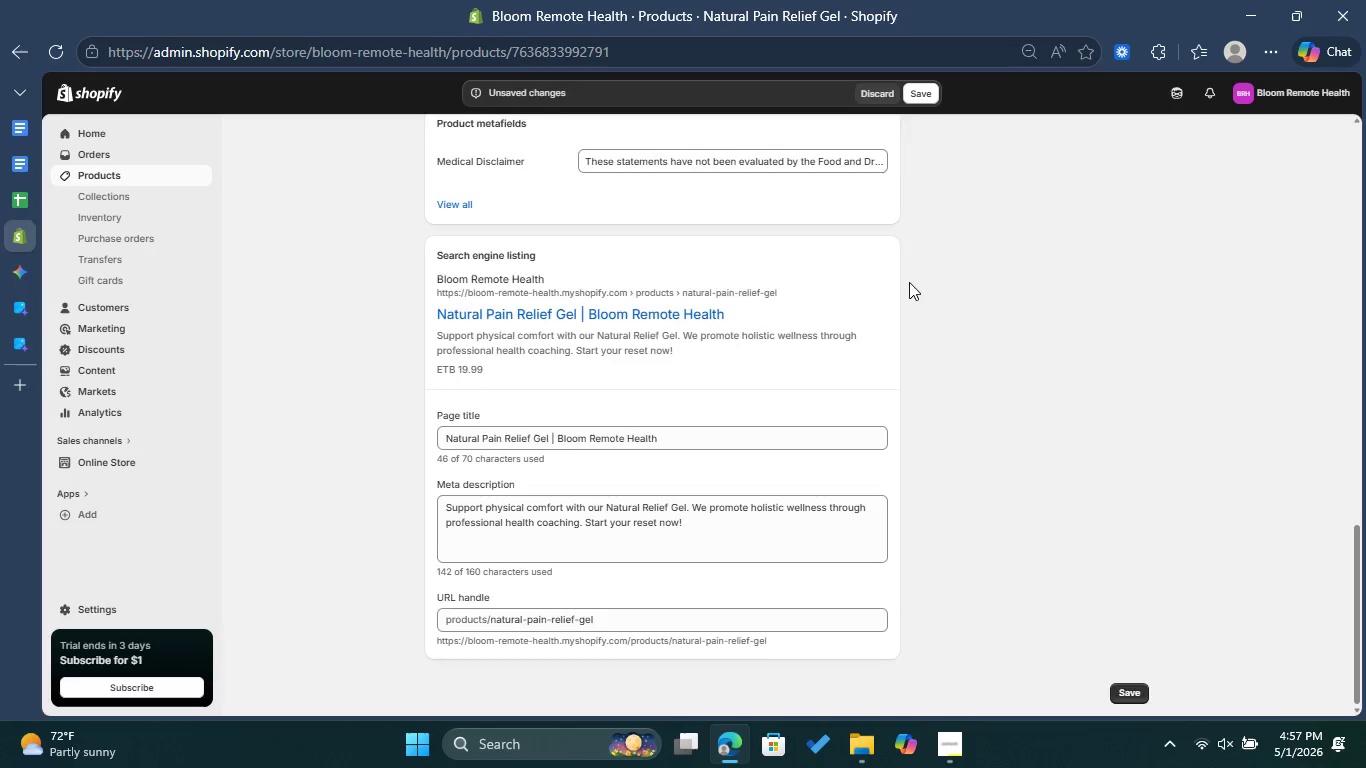 
scroll: coordinate [909, 282], scroll_direction: up, amount: 15.0
 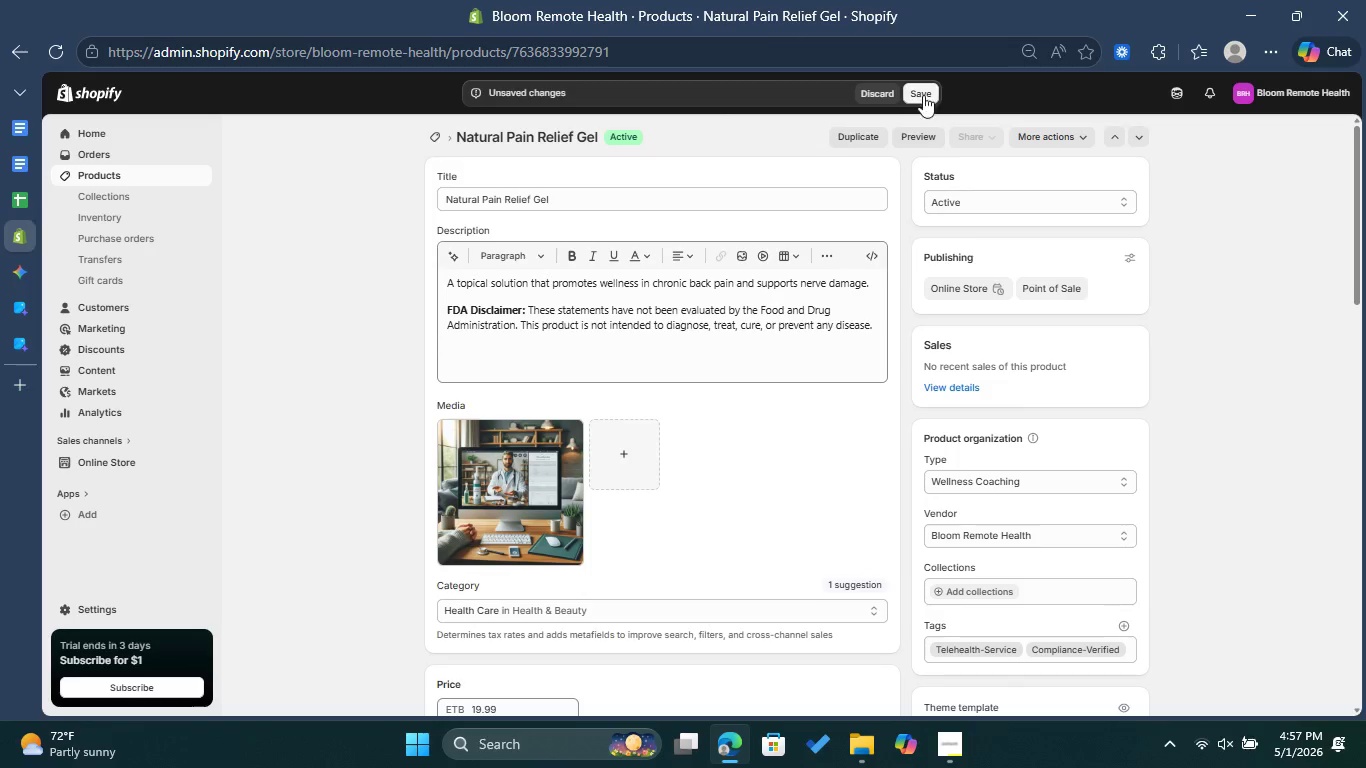 
left_click([923, 95])
 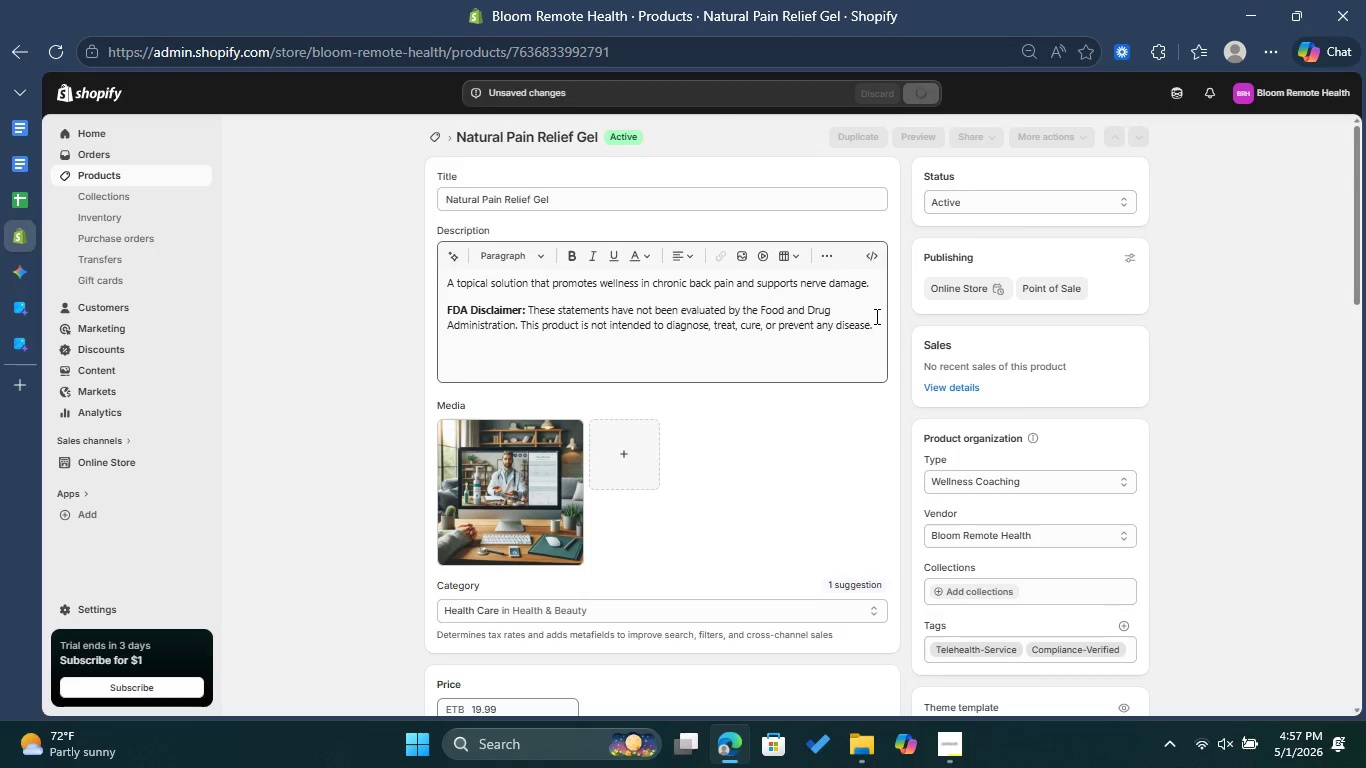 
left_click_drag(start_coordinate=[875, 325], to_coordinate=[437, 309])
 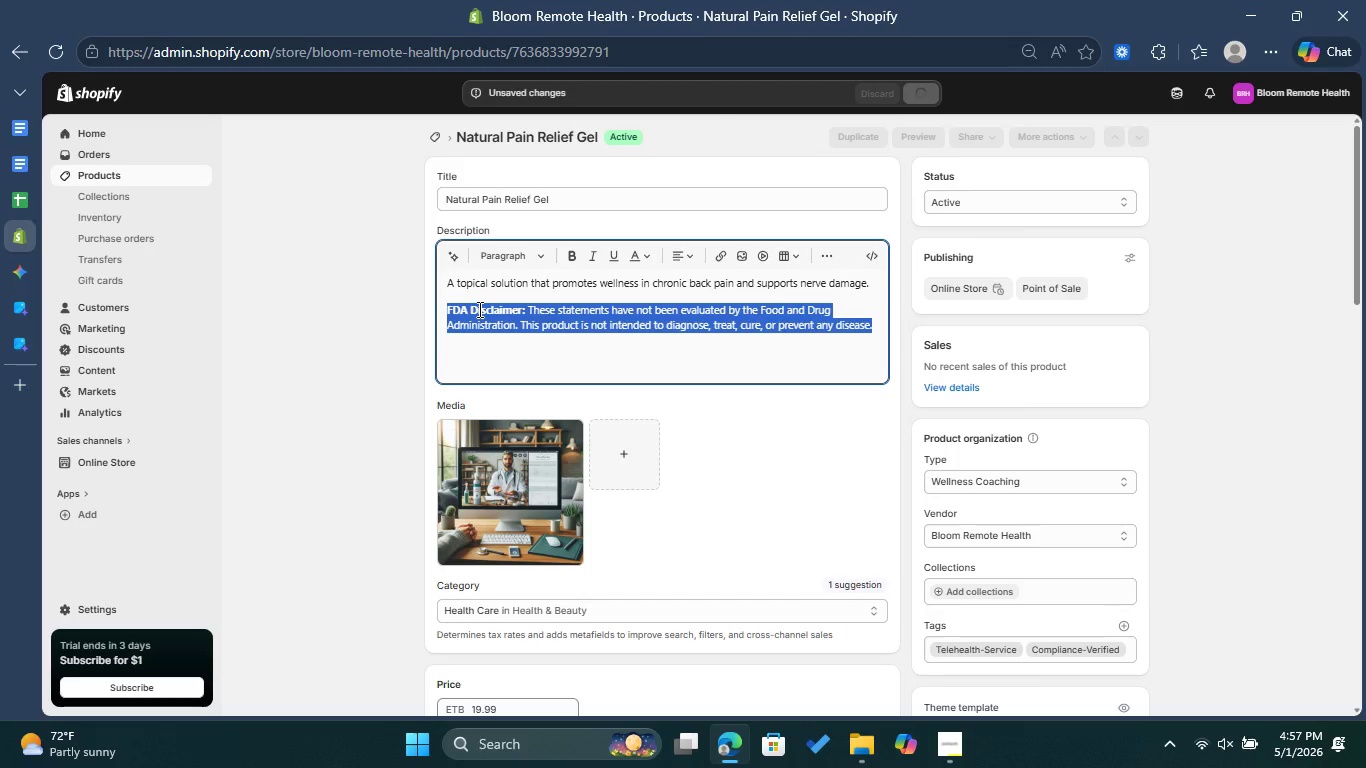 
right_click([478, 309])
 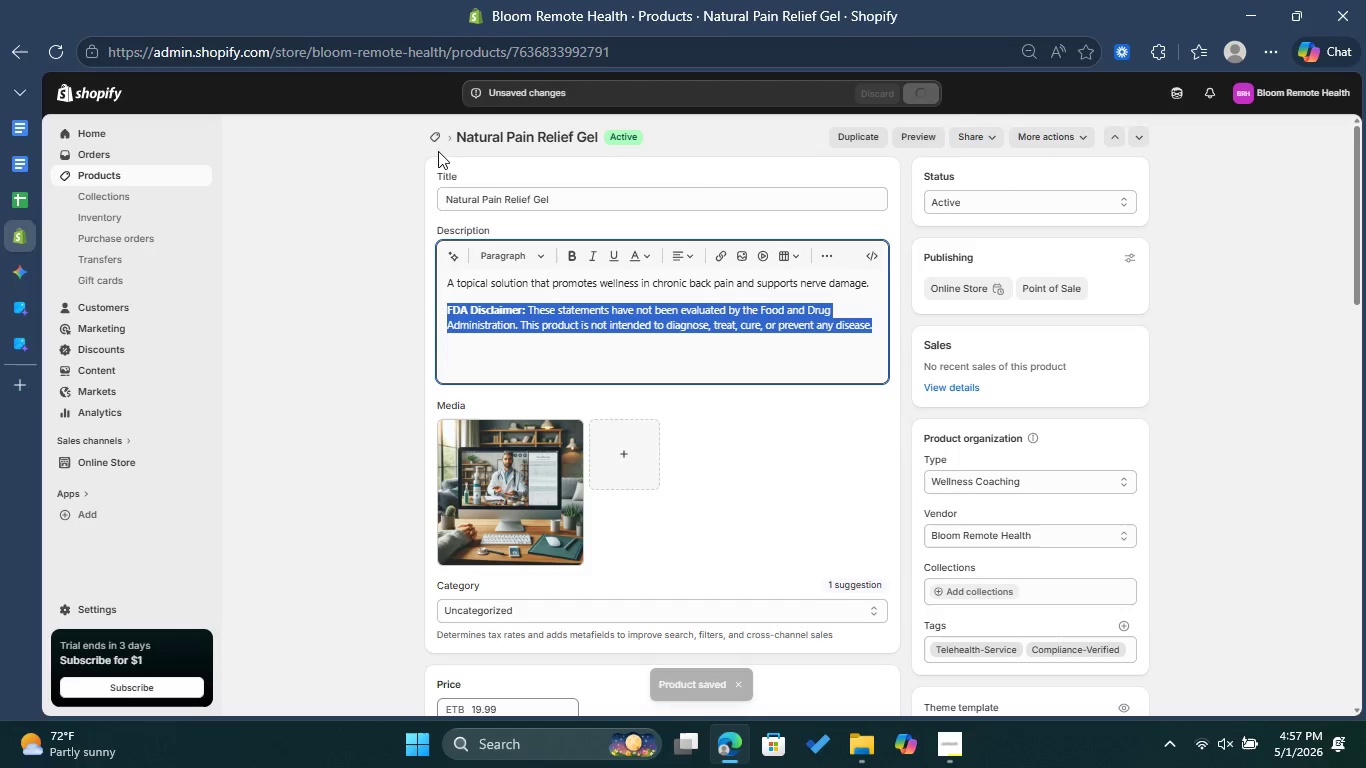 
left_click([436, 137])
 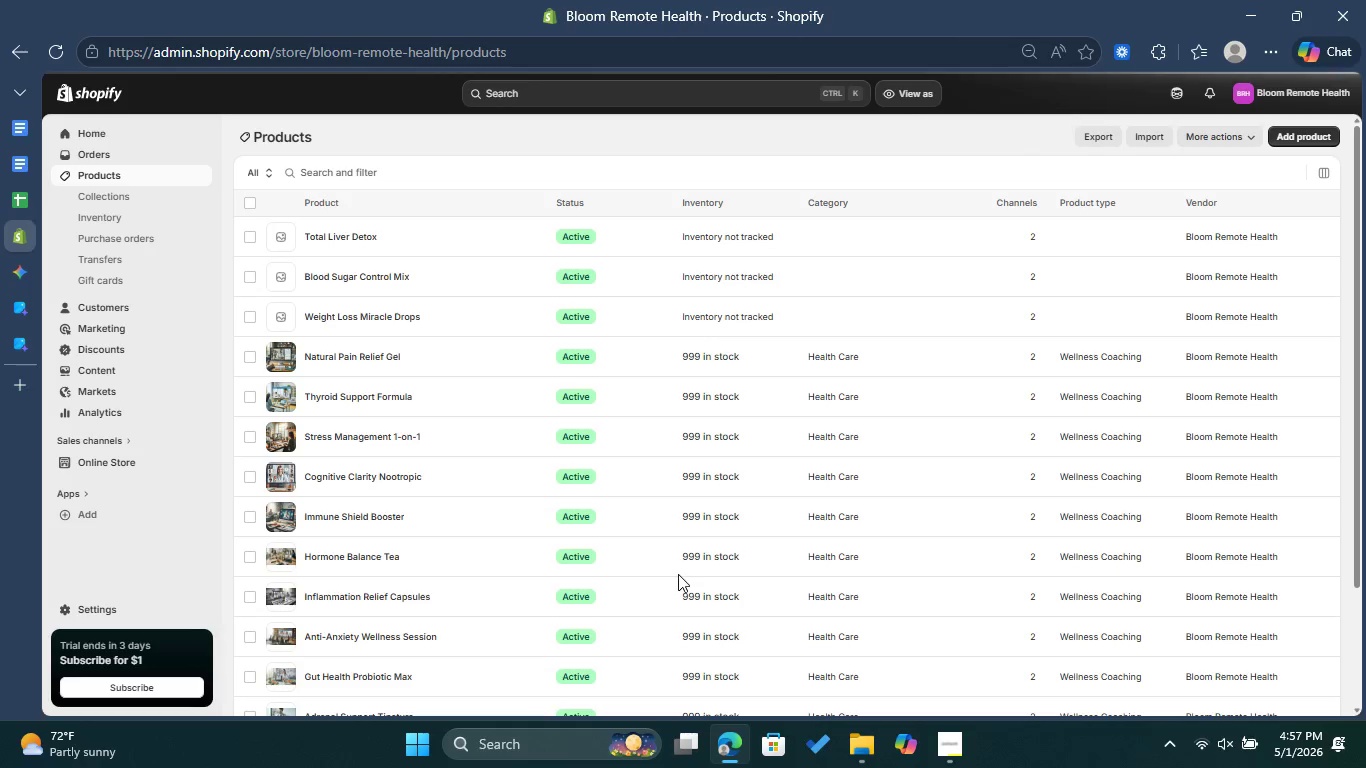 
wait(7.69)
 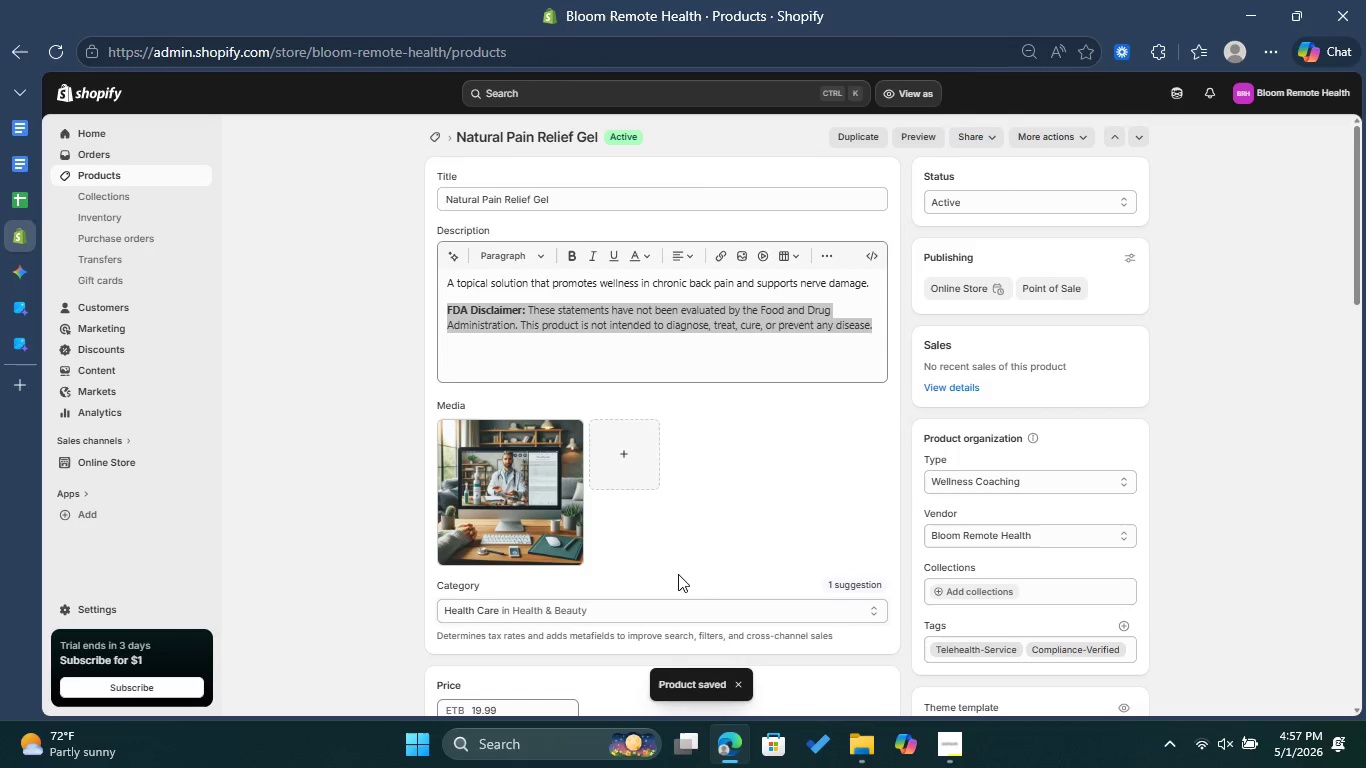 
left_click([357, 314])
 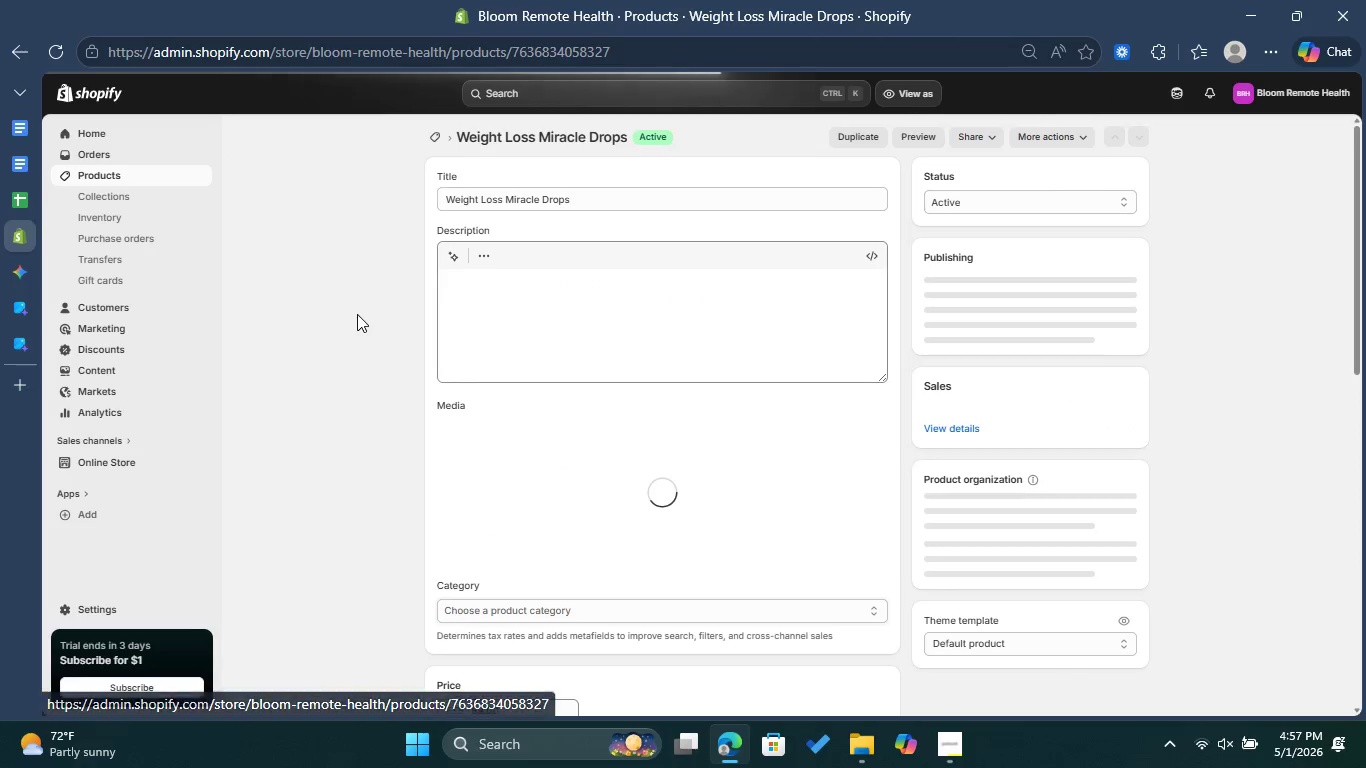 
wait(5.53)
 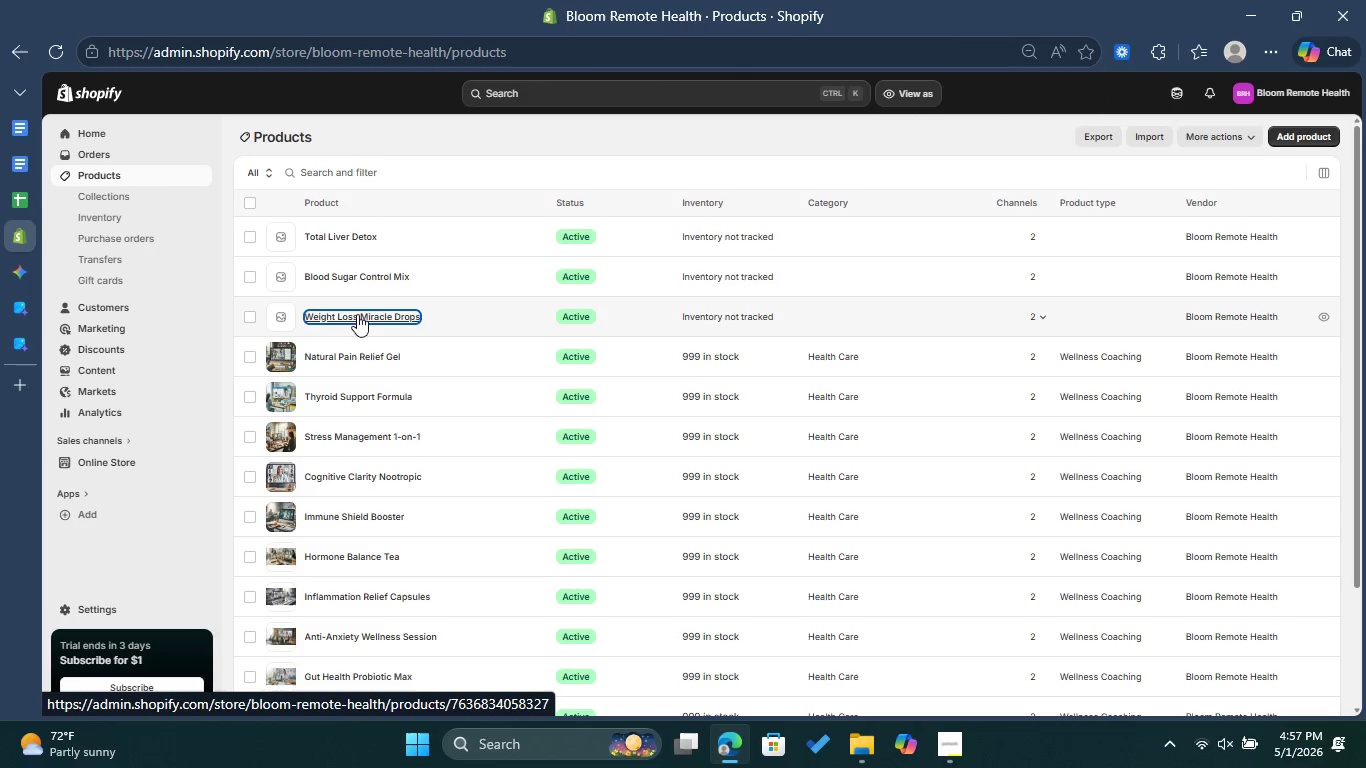 
left_click([505, 325])
 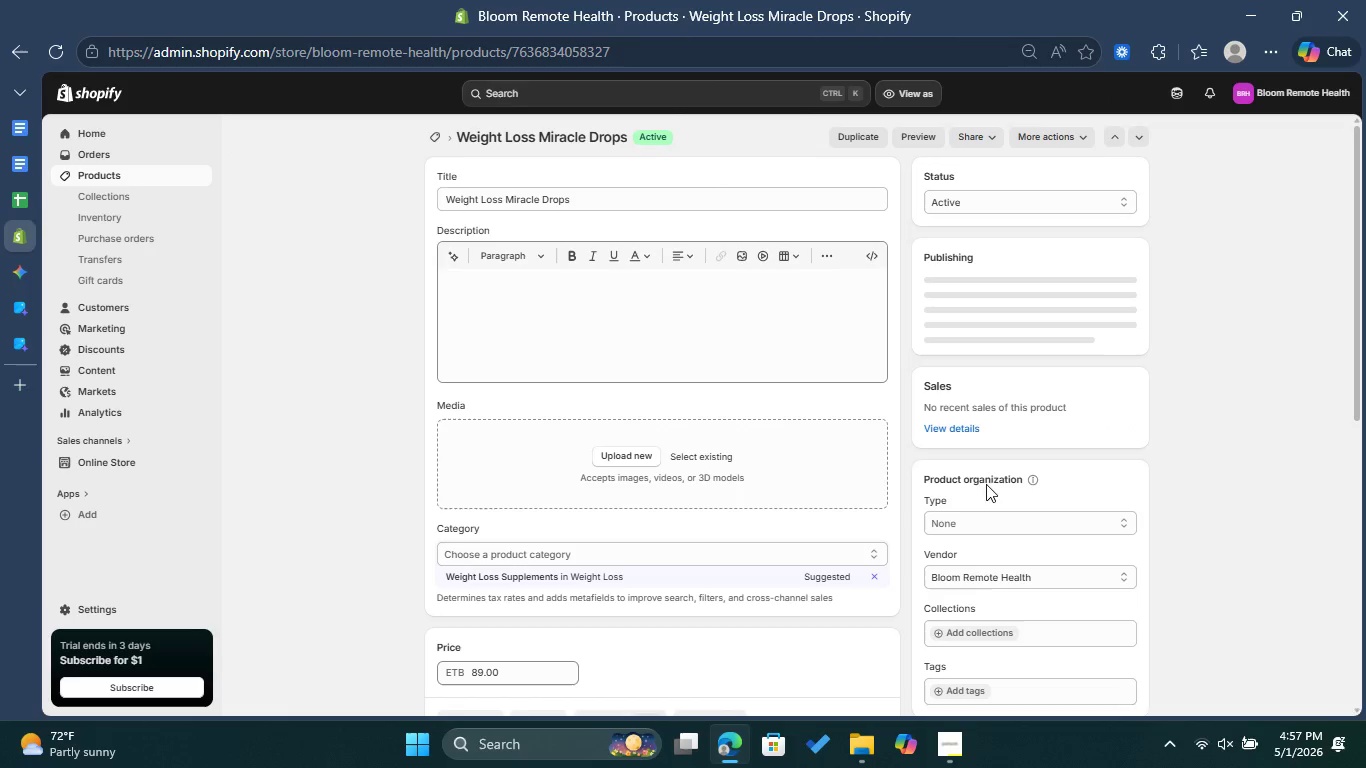 
left_click([975, 516])
 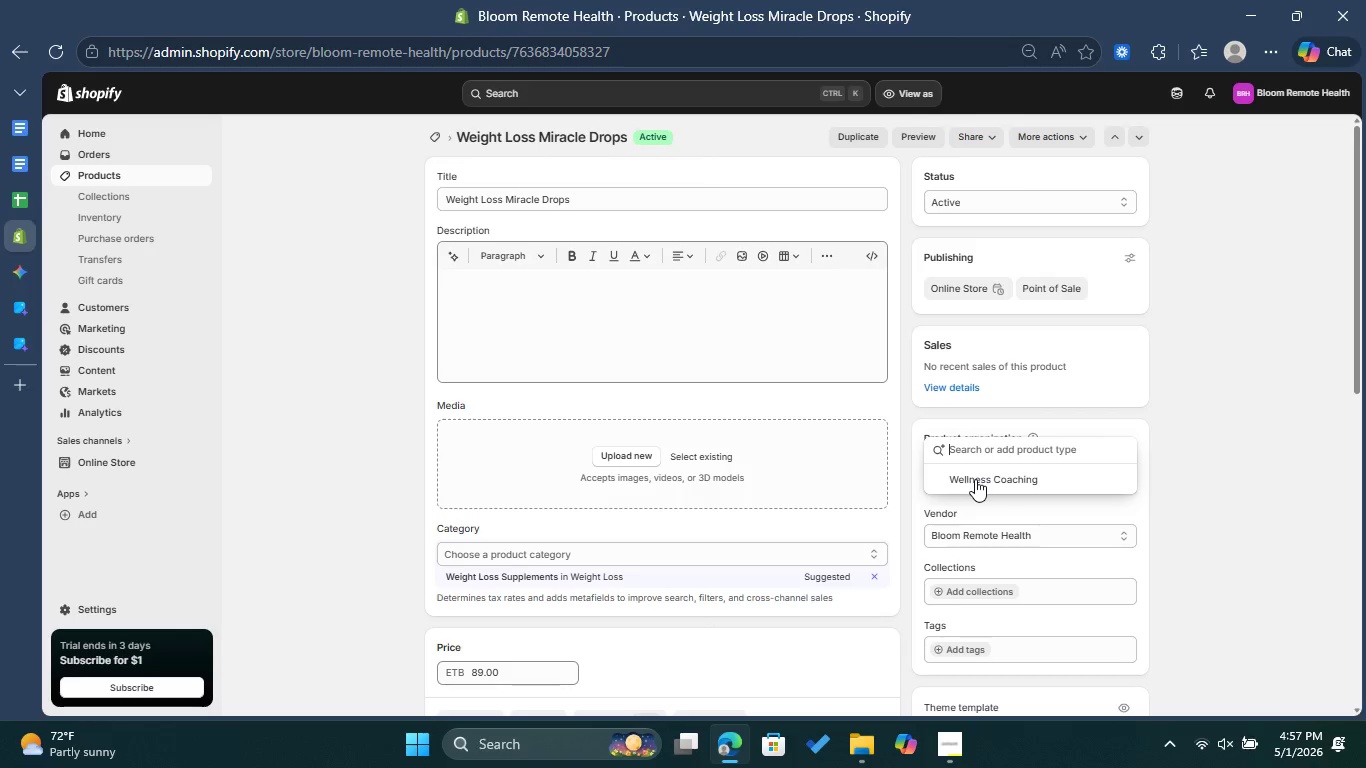 
left_click([978, 479])
 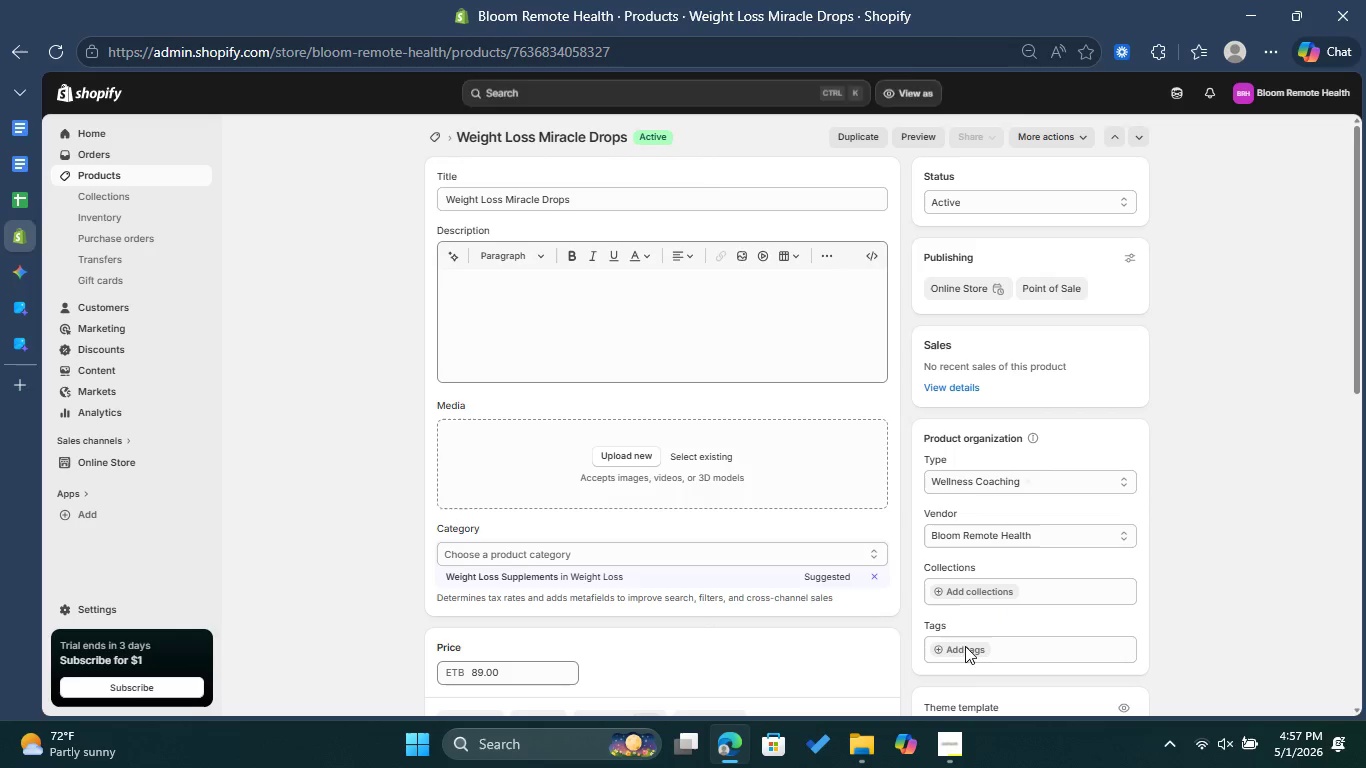 
left_click([958, 654])
 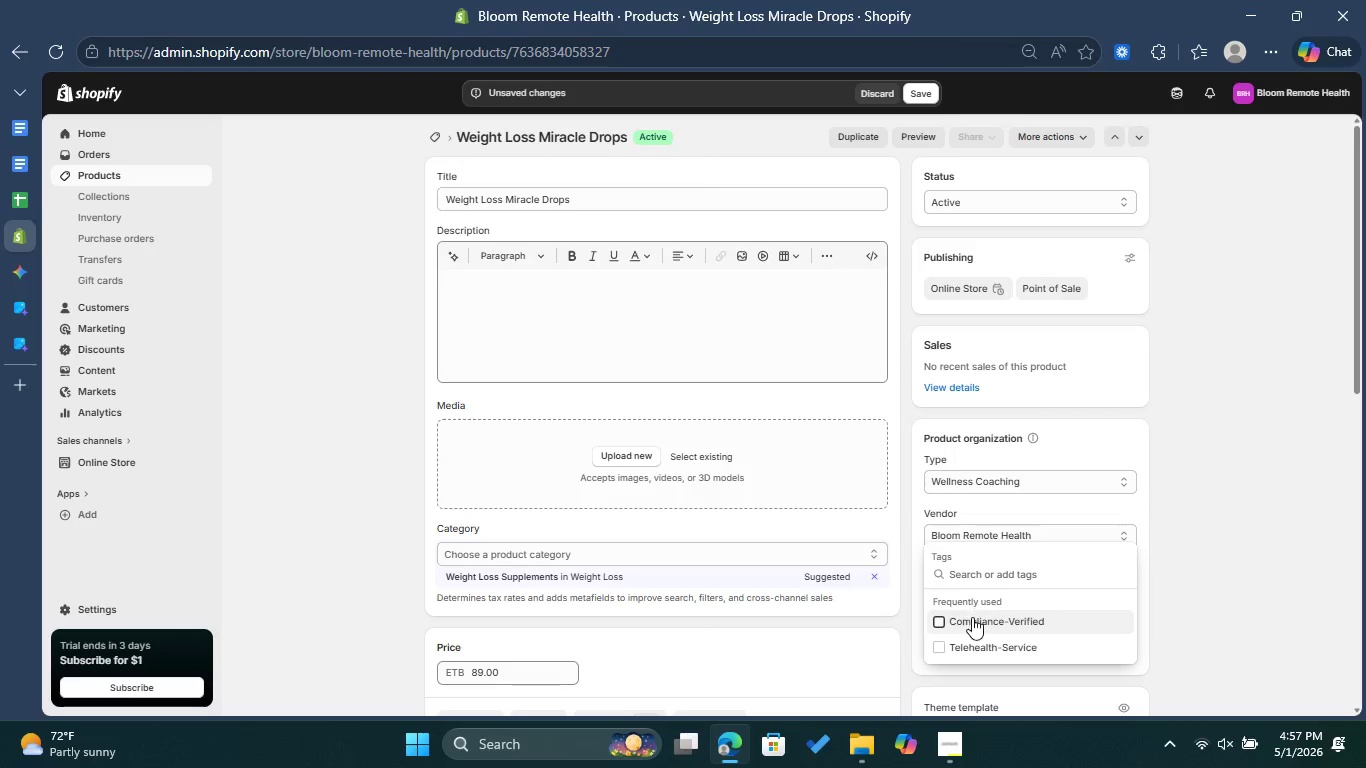 
double_click([972, 641])
 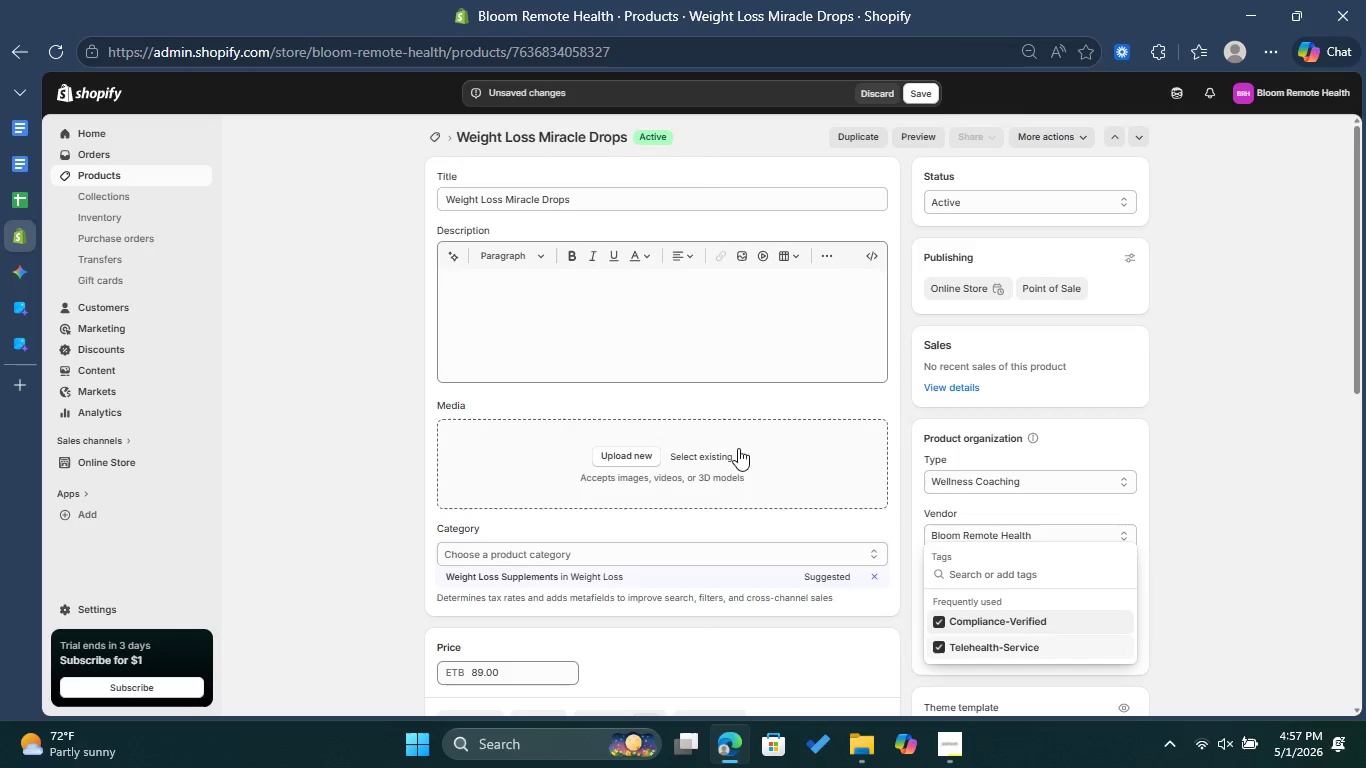 
left_click([529, 335])
 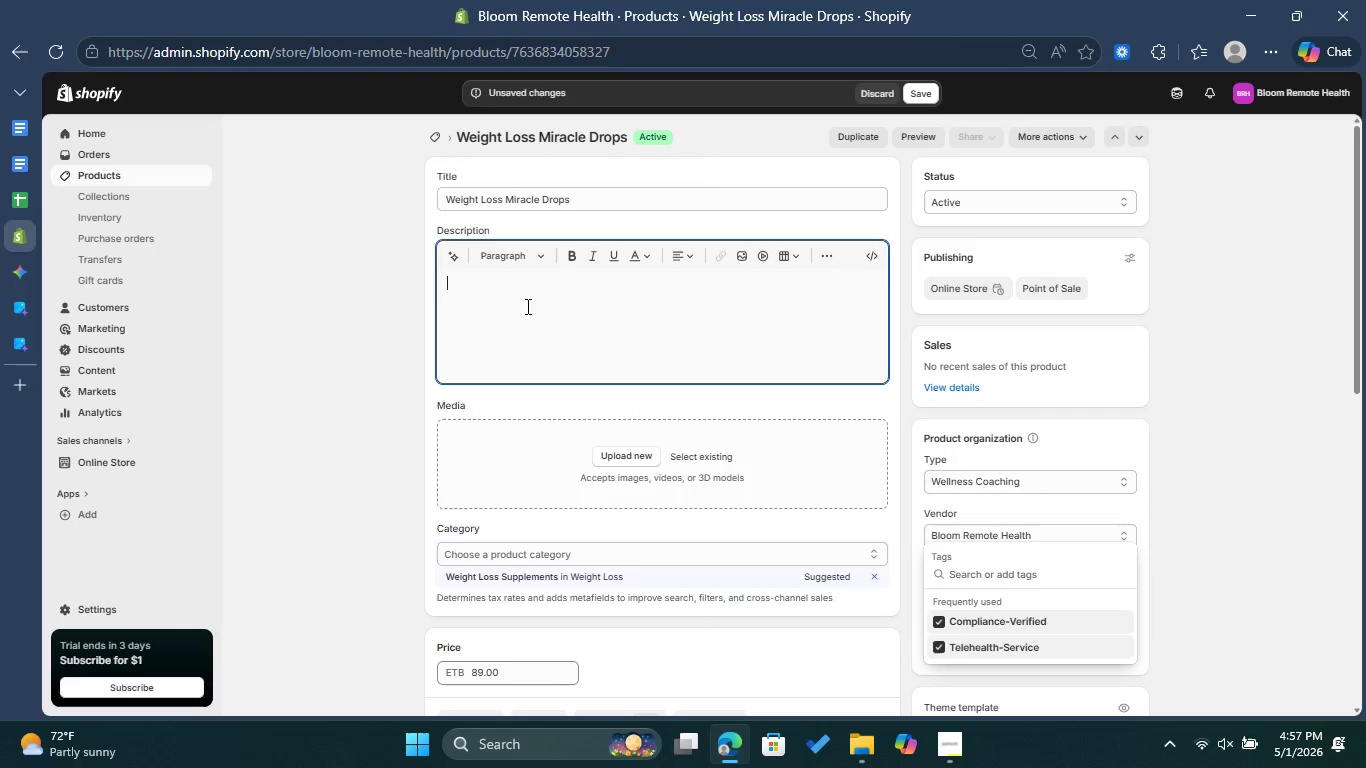 
type(prescription streg)
key(Backspace)
type(ngth drops that melt fat and cure )
 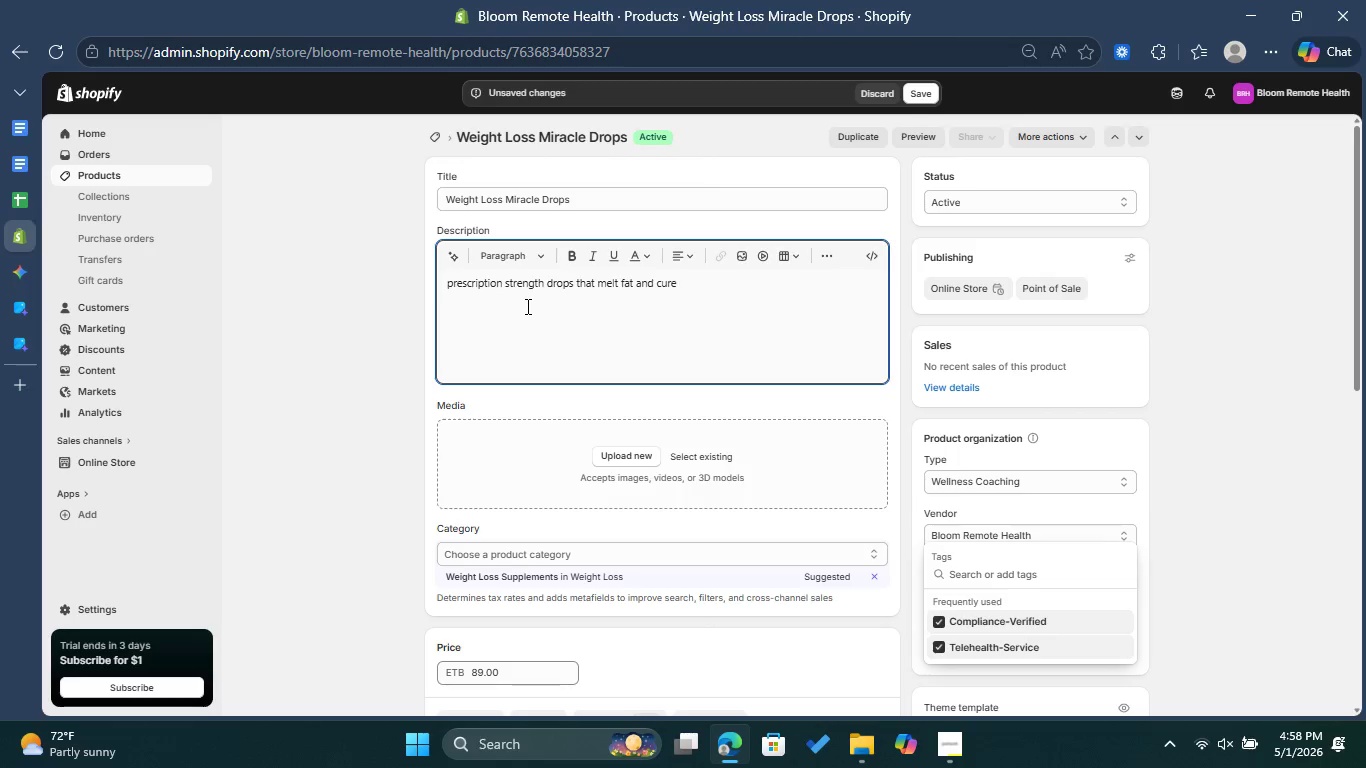 
type(obesity without exercise )
key(Backspace)
key(Backspace)
type(e. )
 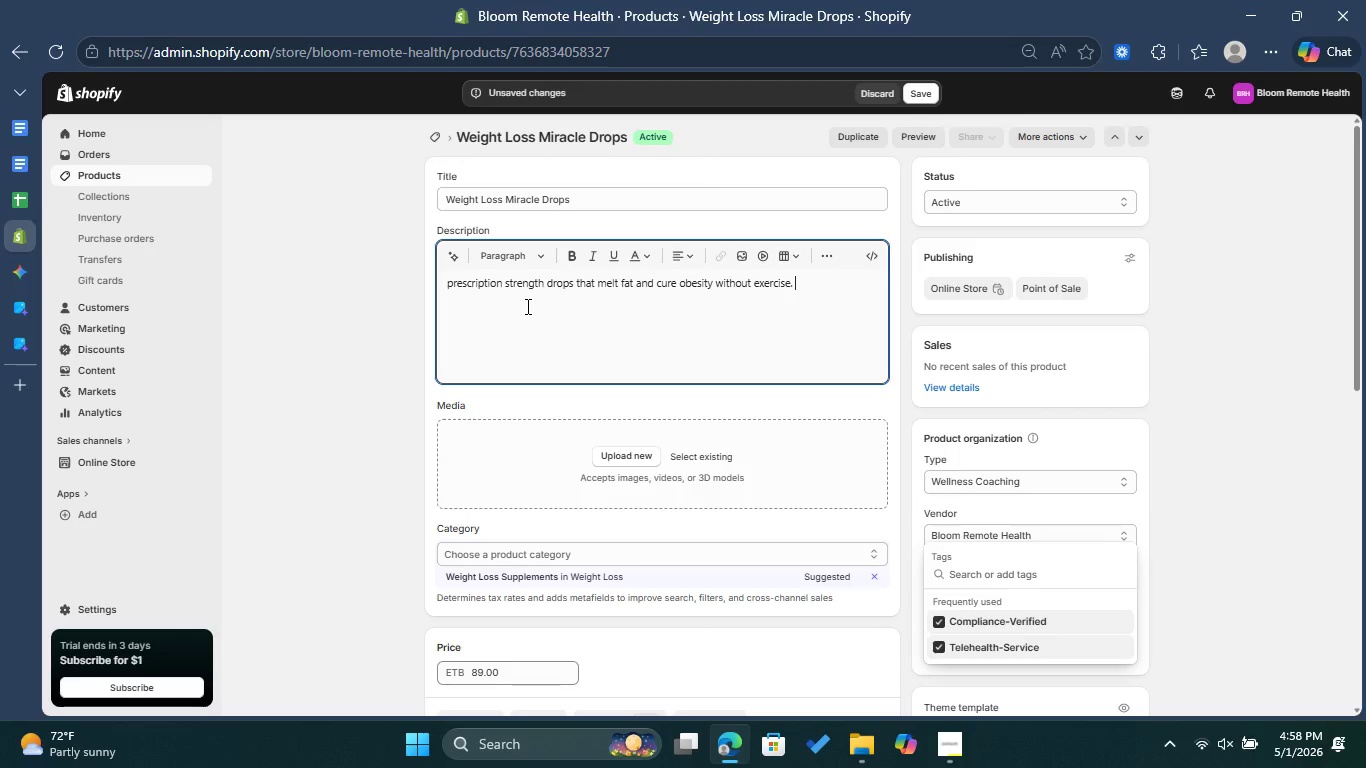 
key(Enter)
 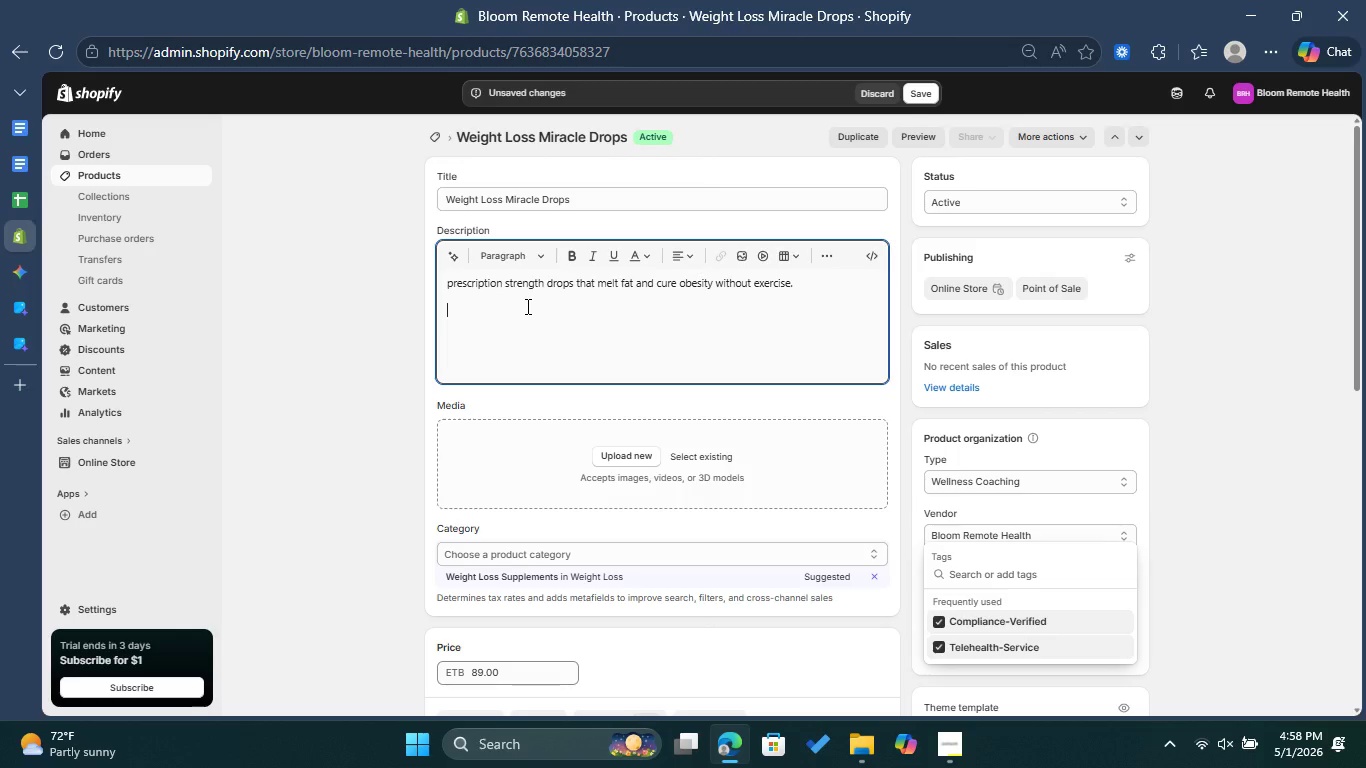 
key(Control+ControlLeft)
 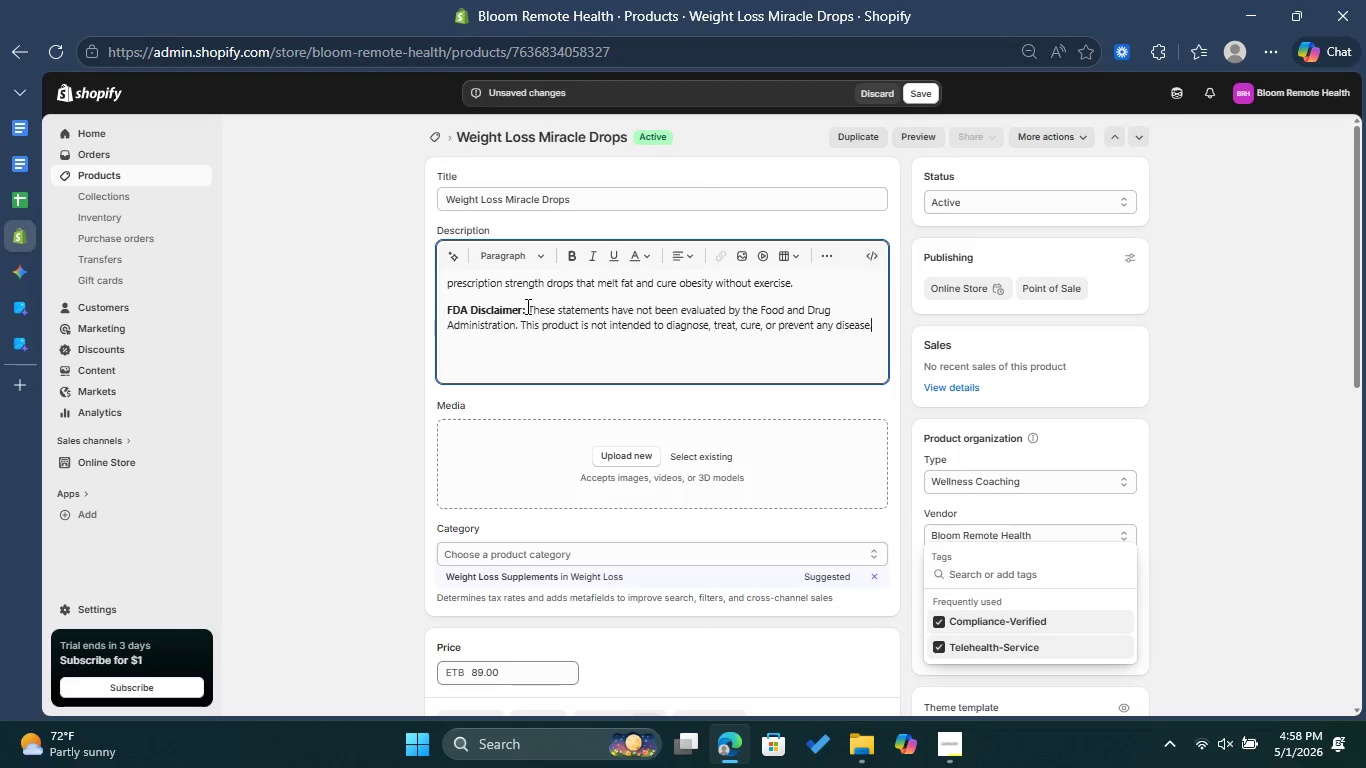 
key(Control+V)
 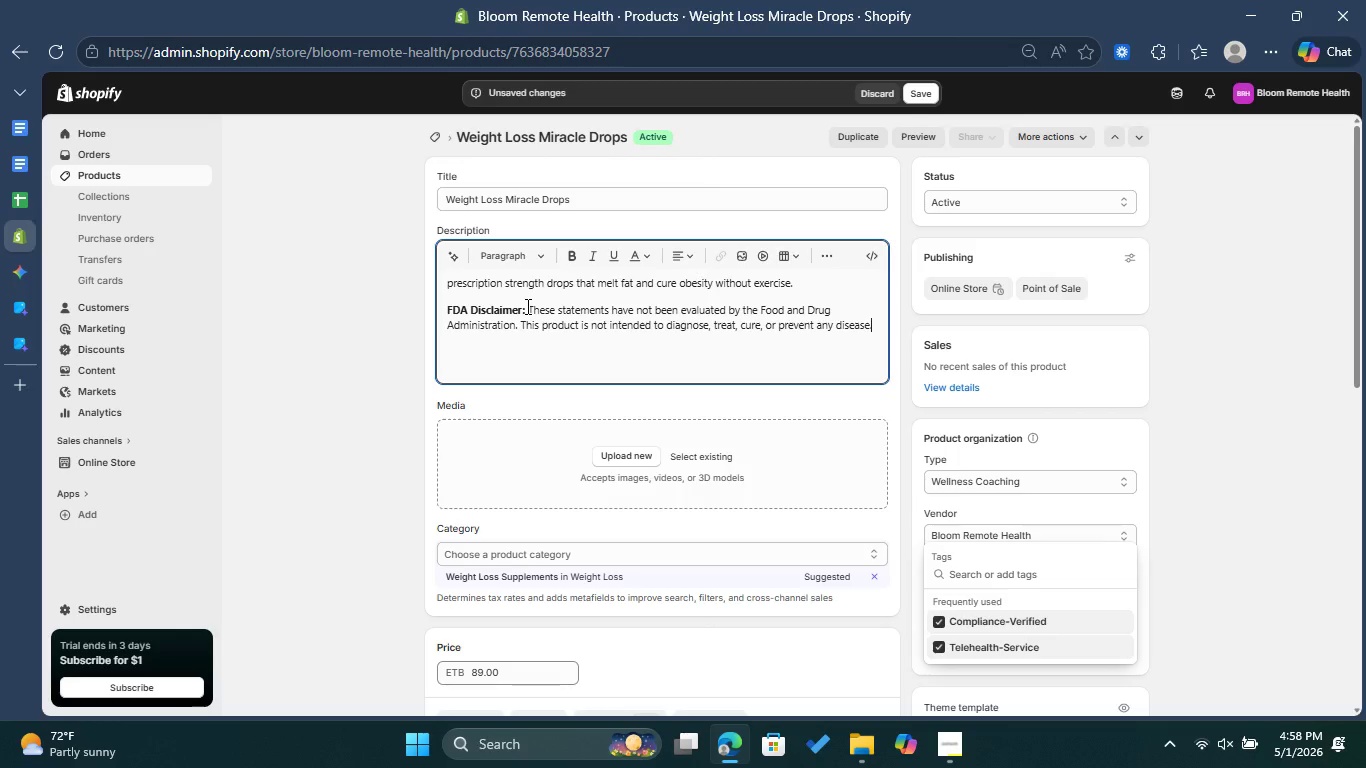 
wait(8.16)
 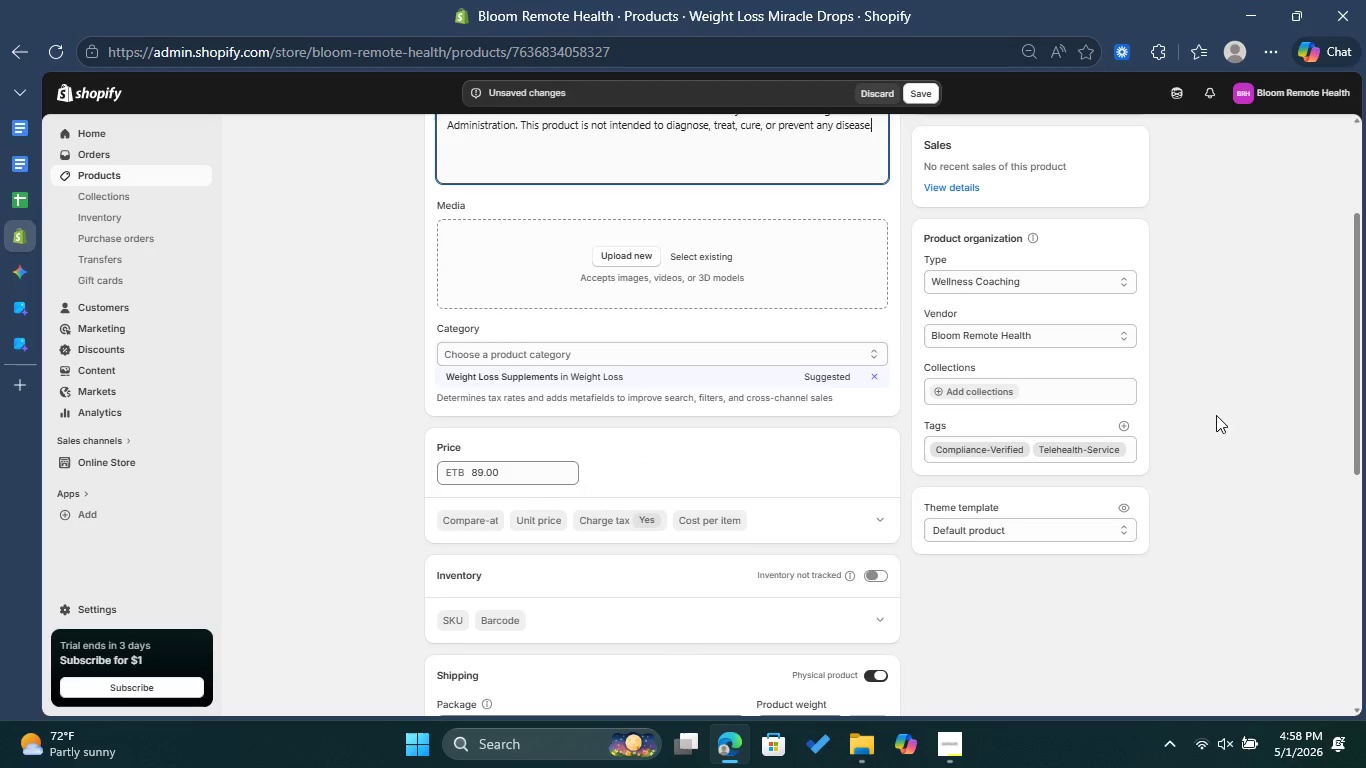 
left_click([1216, 415])
 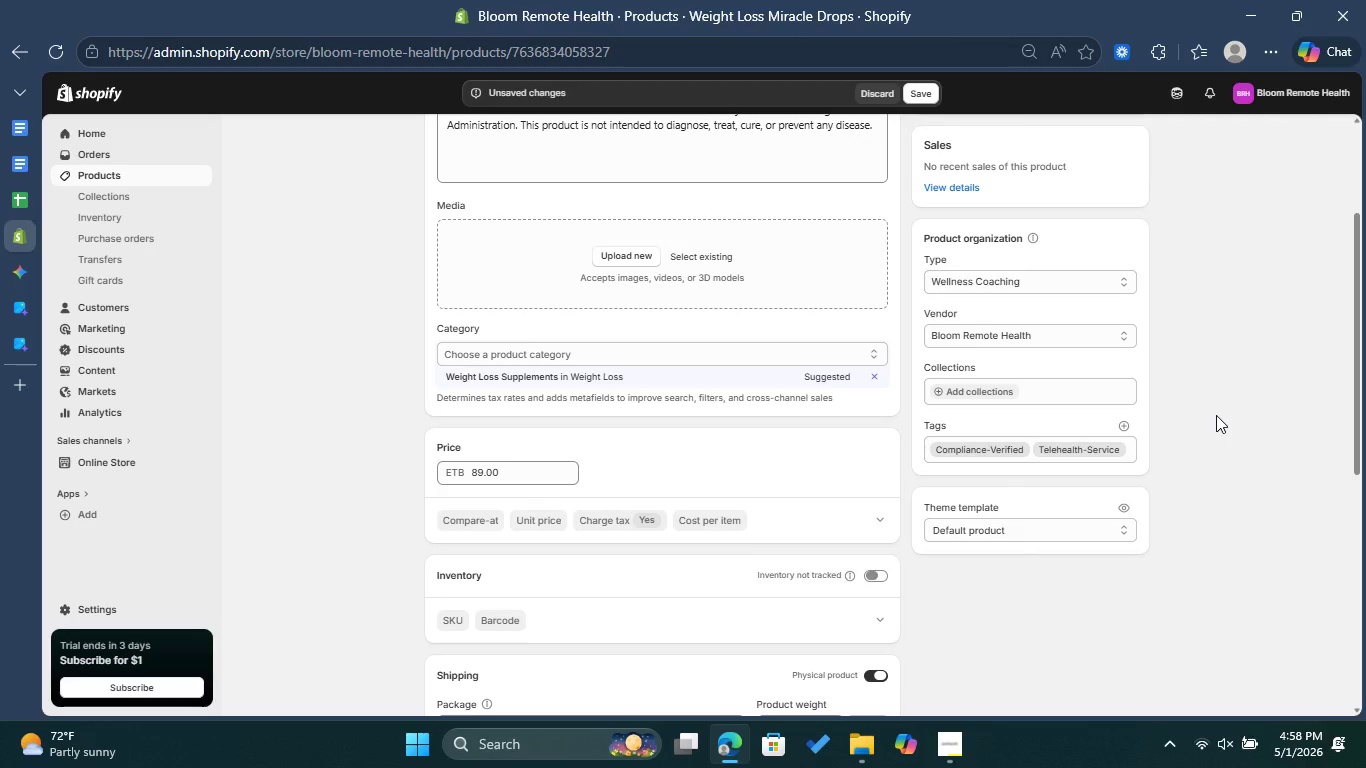 
scroll: coordinate [1216, 415], scroll_direction: down, amount: 5.0
 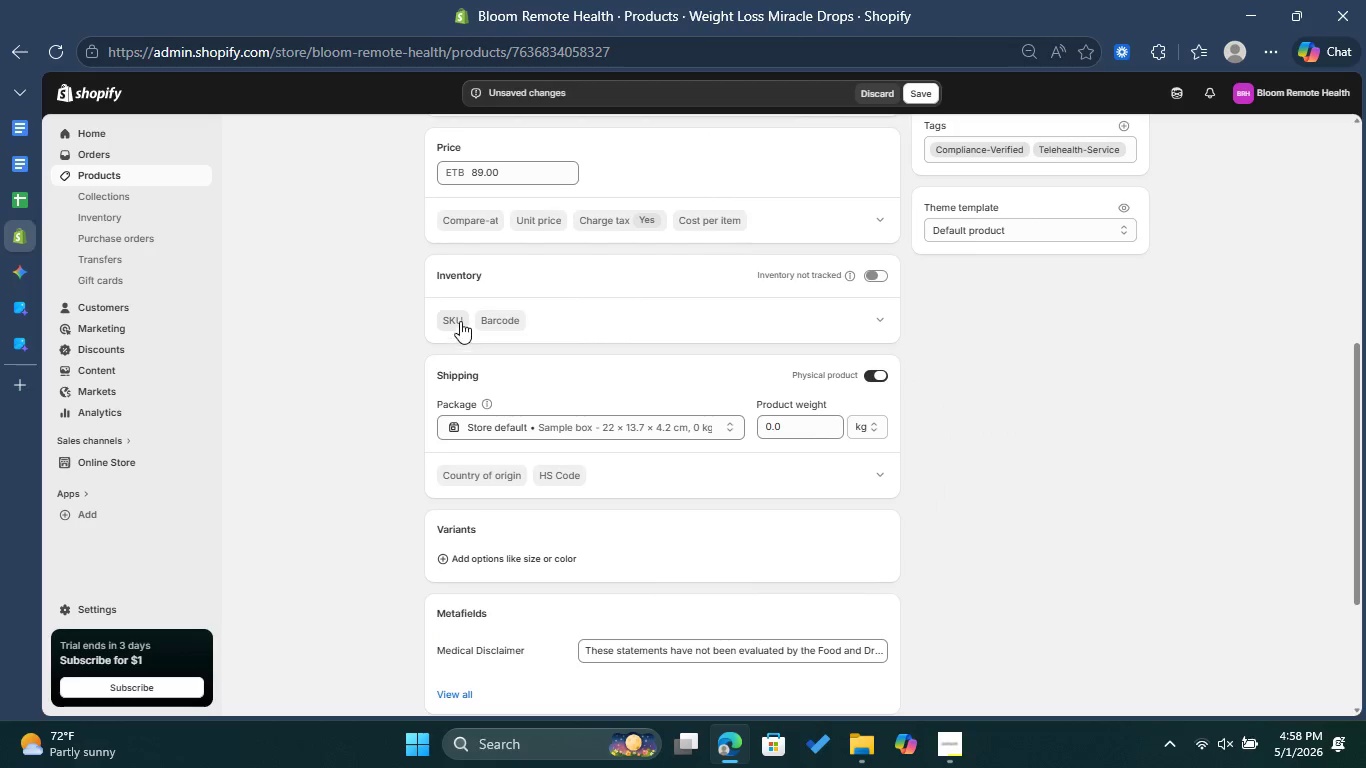 
left_click([462, 318])
 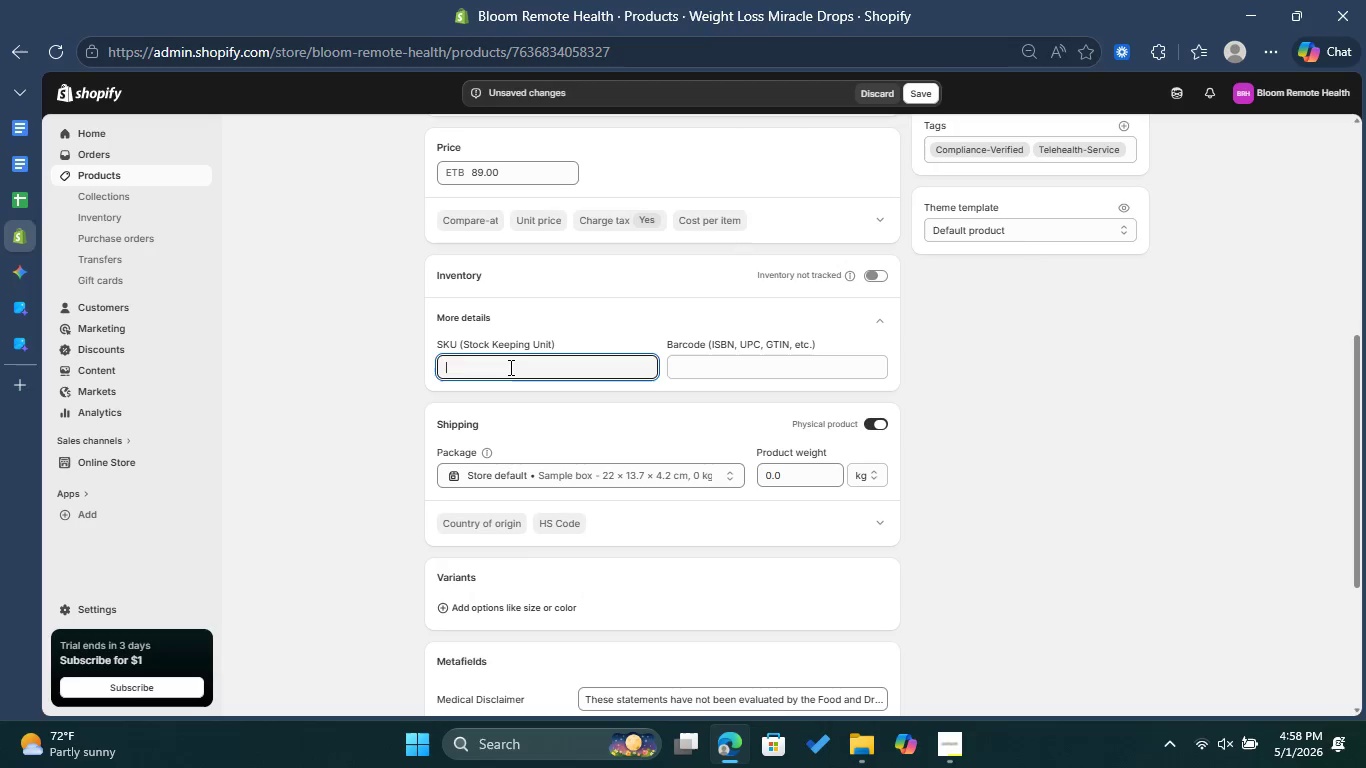 
type(BRH-0013)
 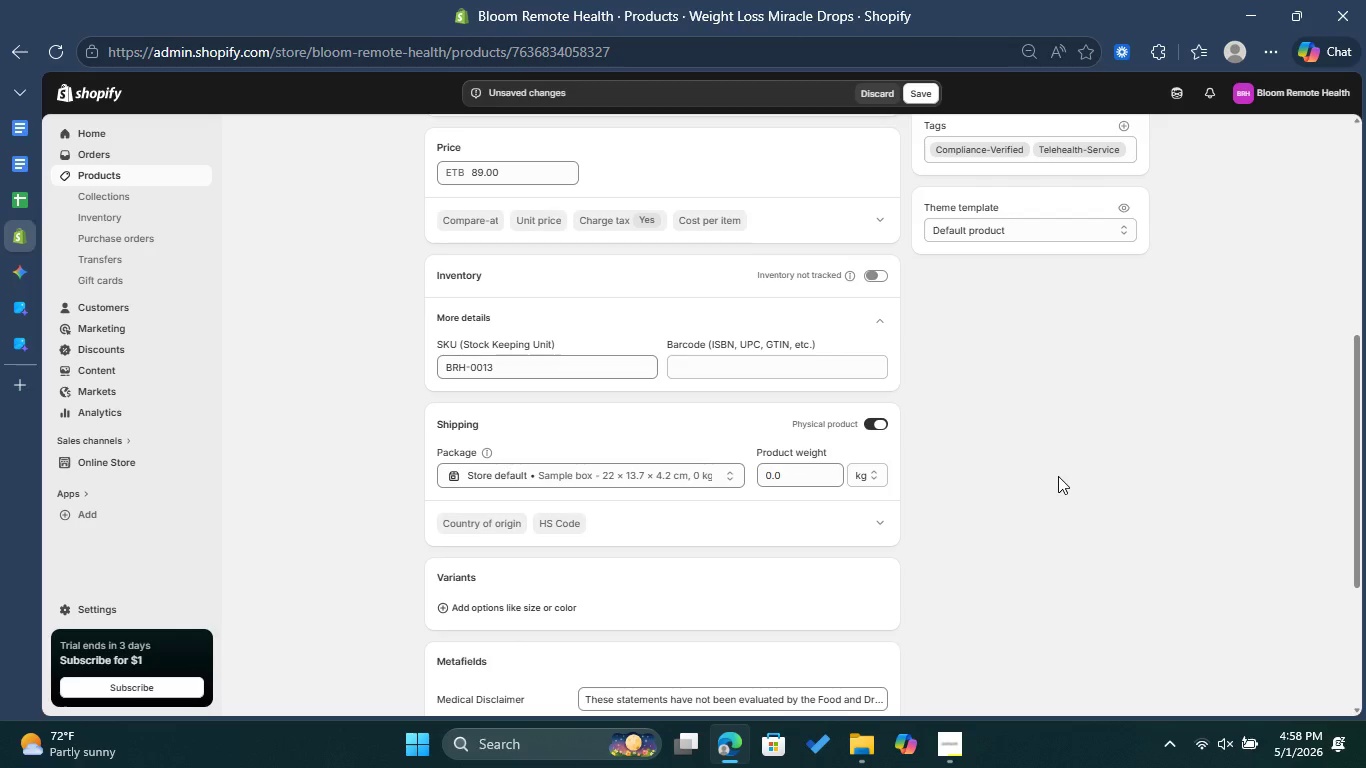 
wait(6.34)
 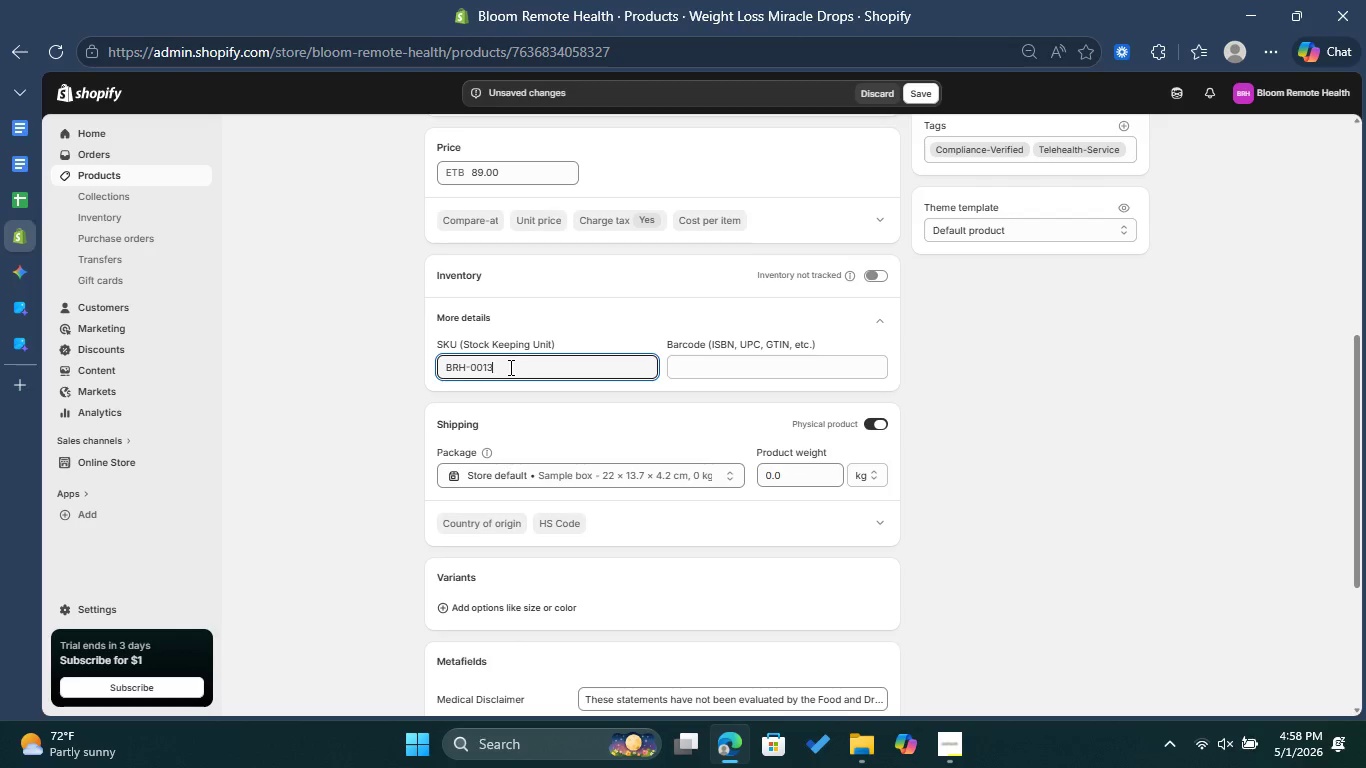 
key(Backspace)
 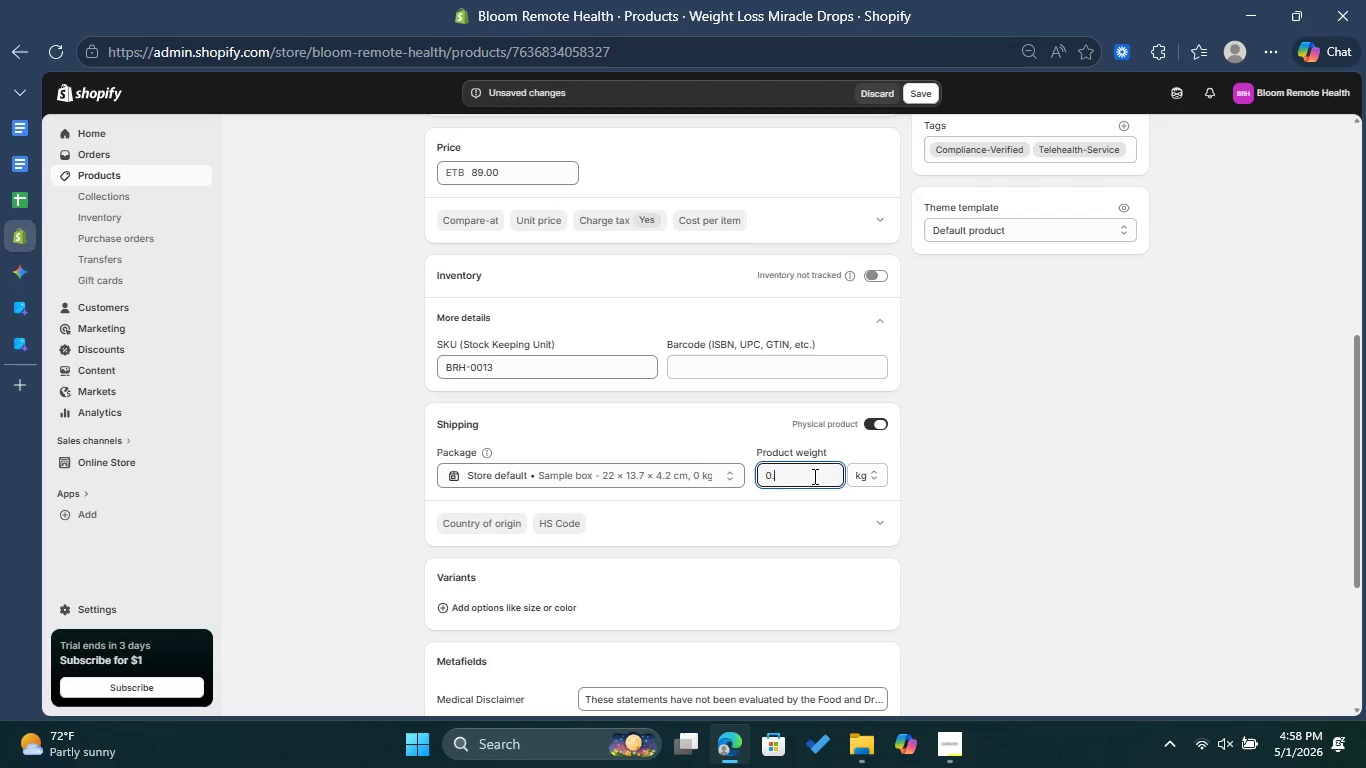 
key(1)
 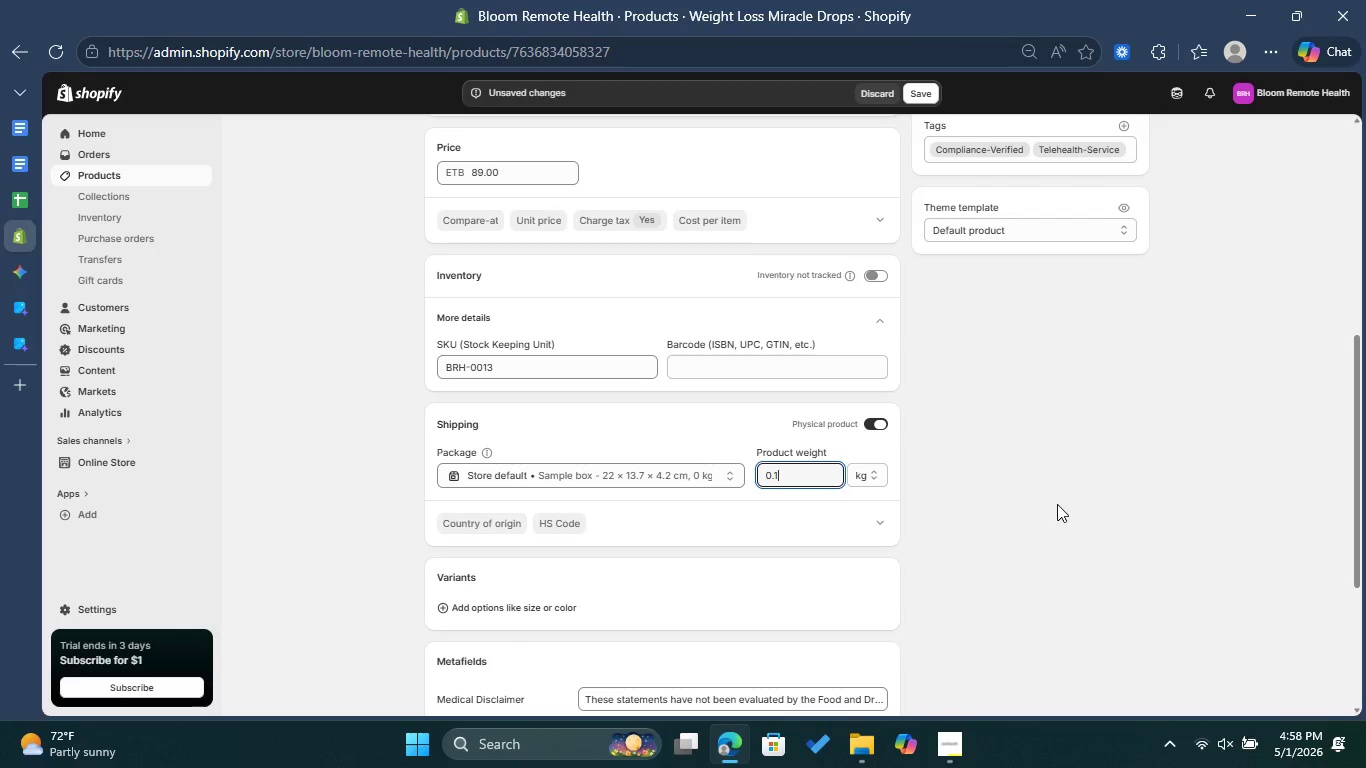 
scroll: coordinate [743, 394], scroll_direction: down, amount: 1.0
 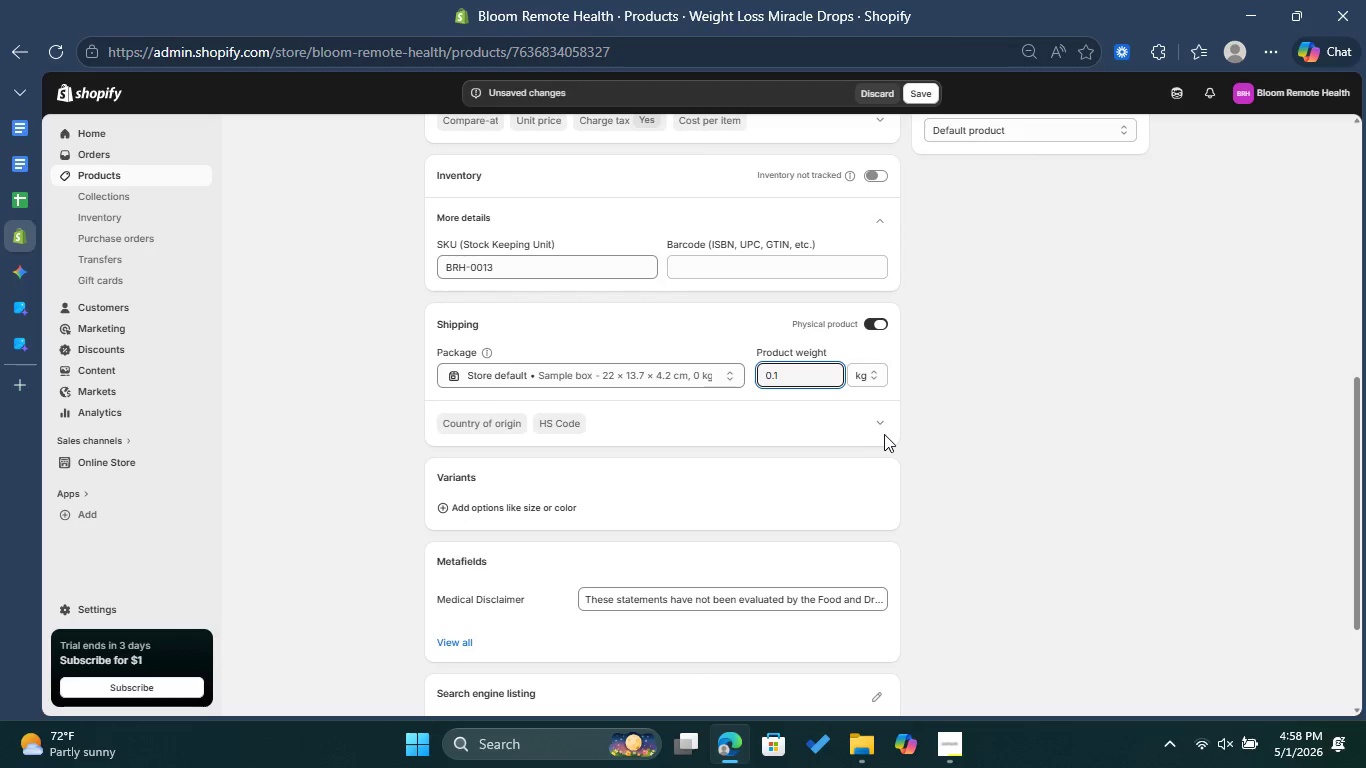 
scroll: coordinate [885, 434], scroll_direction: up, amount: 1.0
 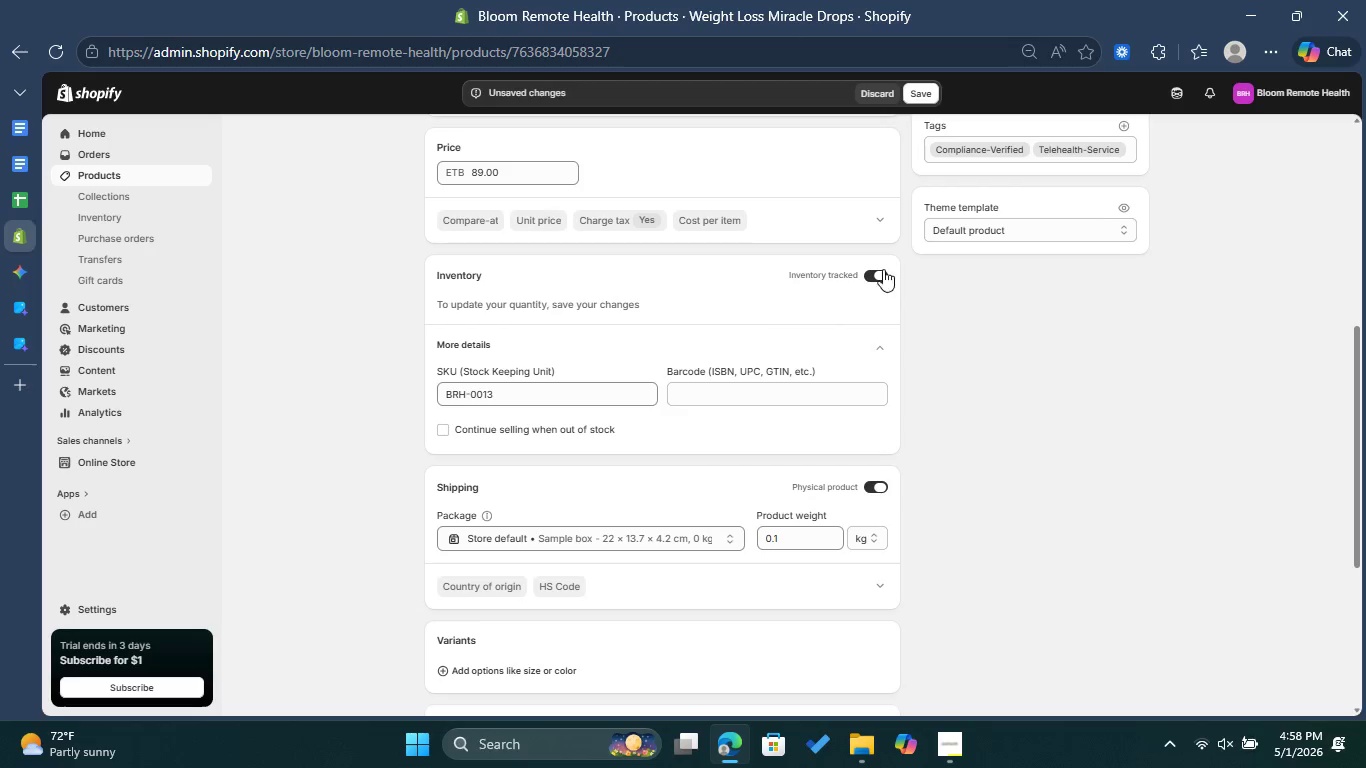 
left_click([932, 94])
 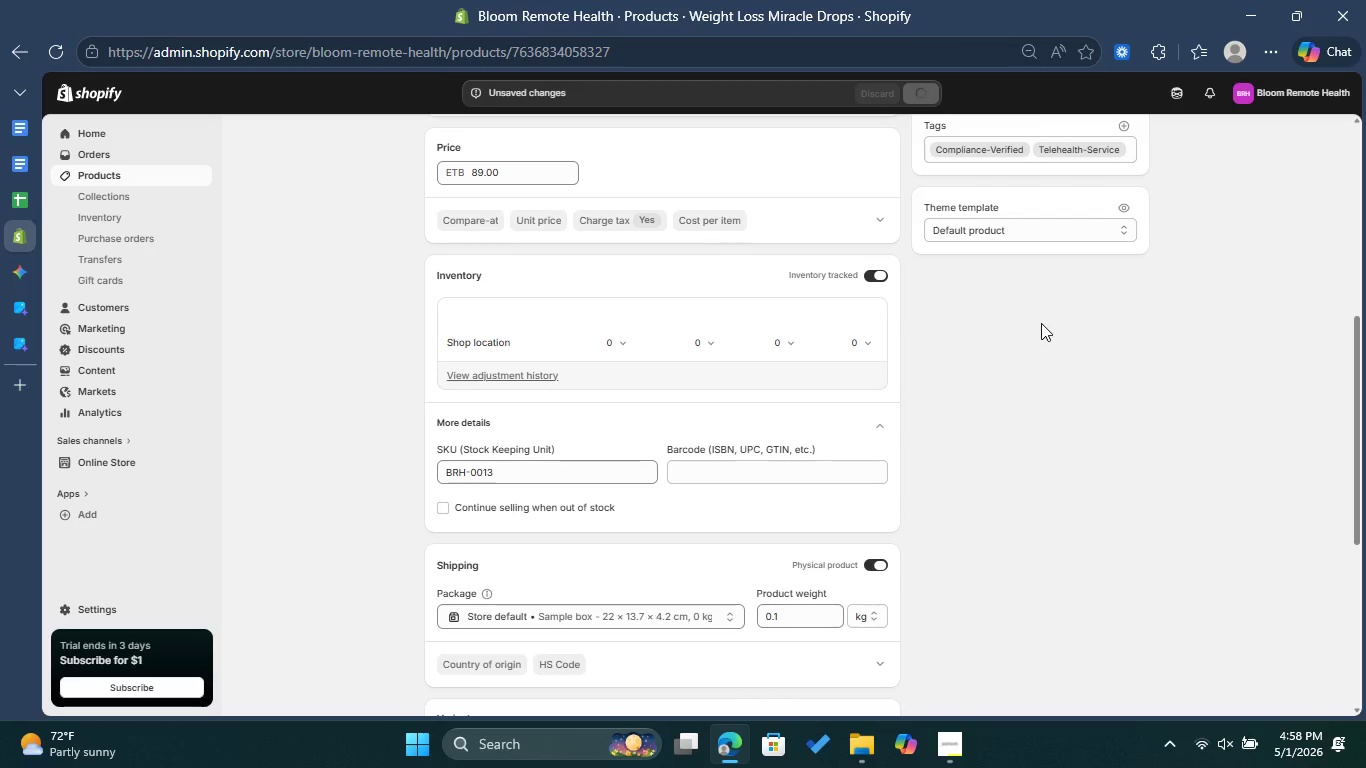 
wait(6.05)
 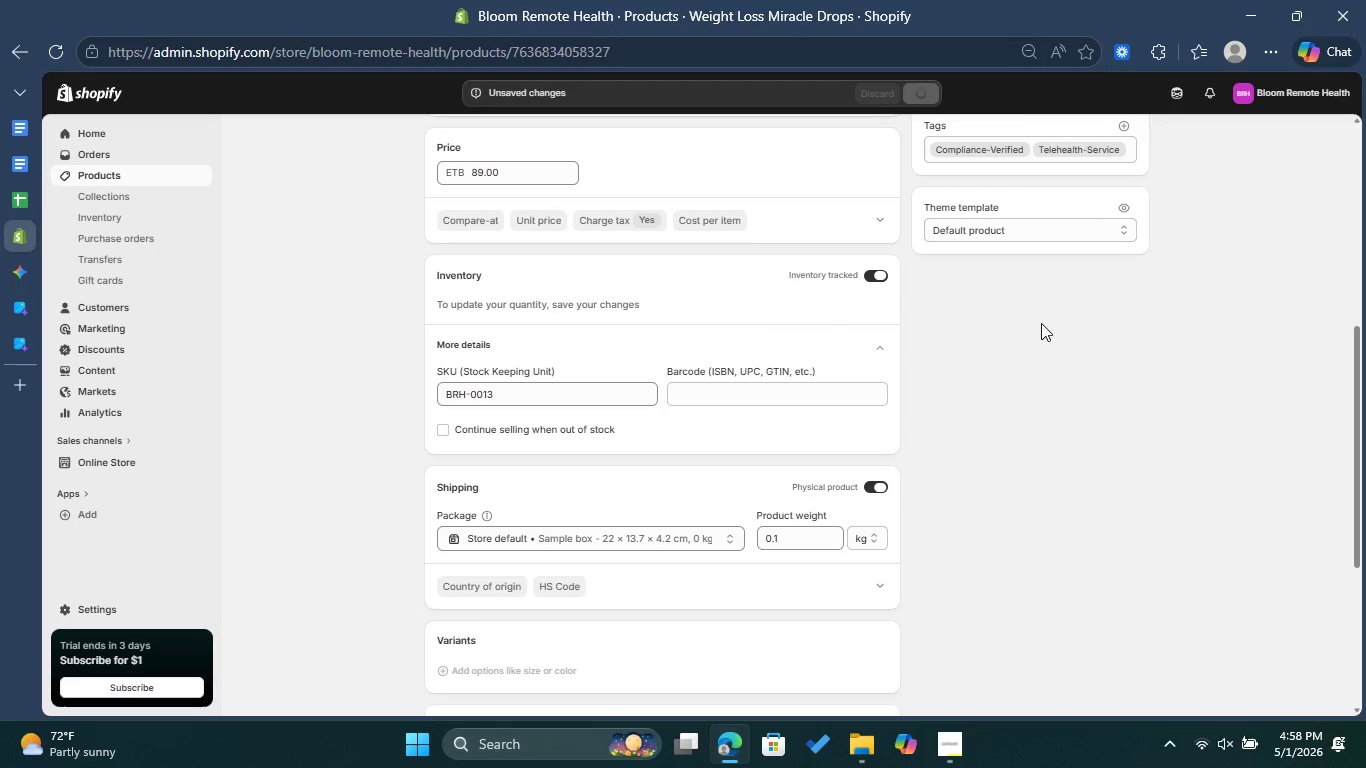 
mouse_move([784, 358])
 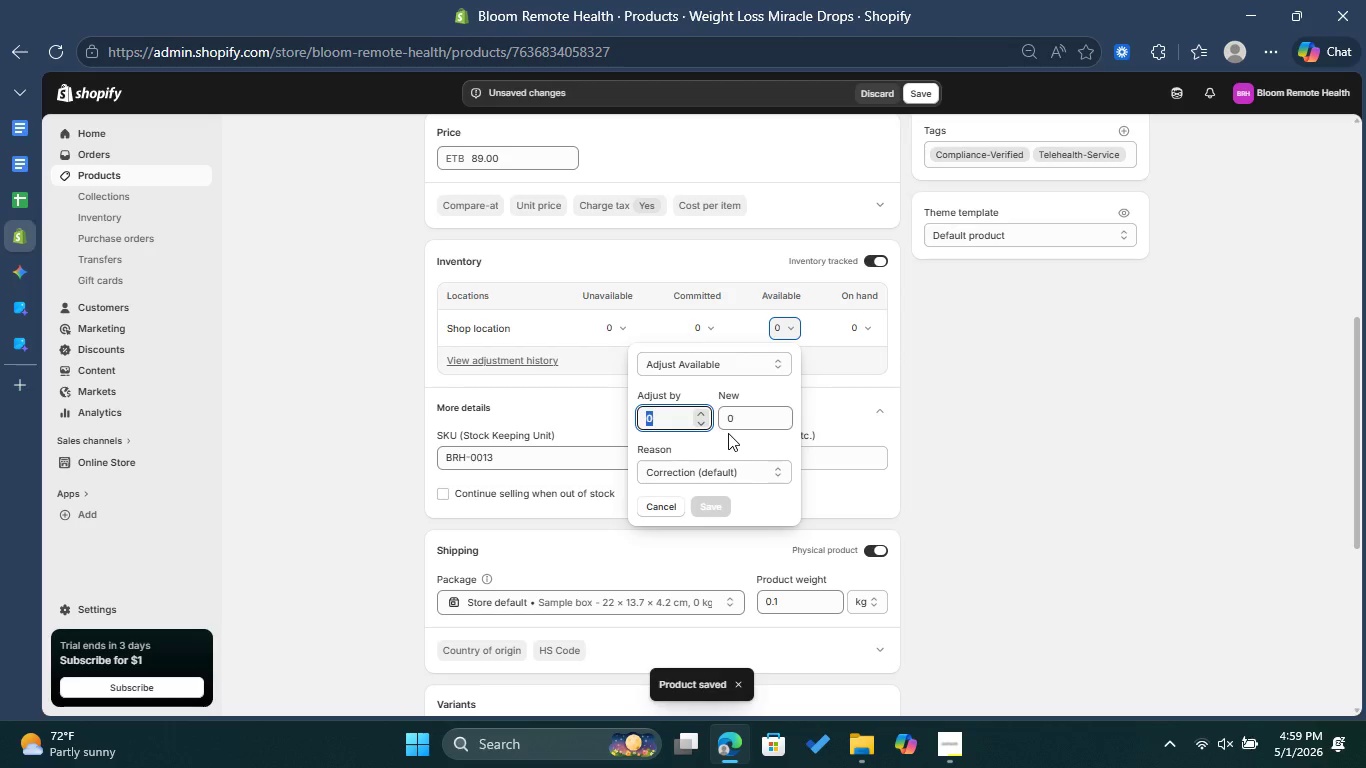 
type(999)
 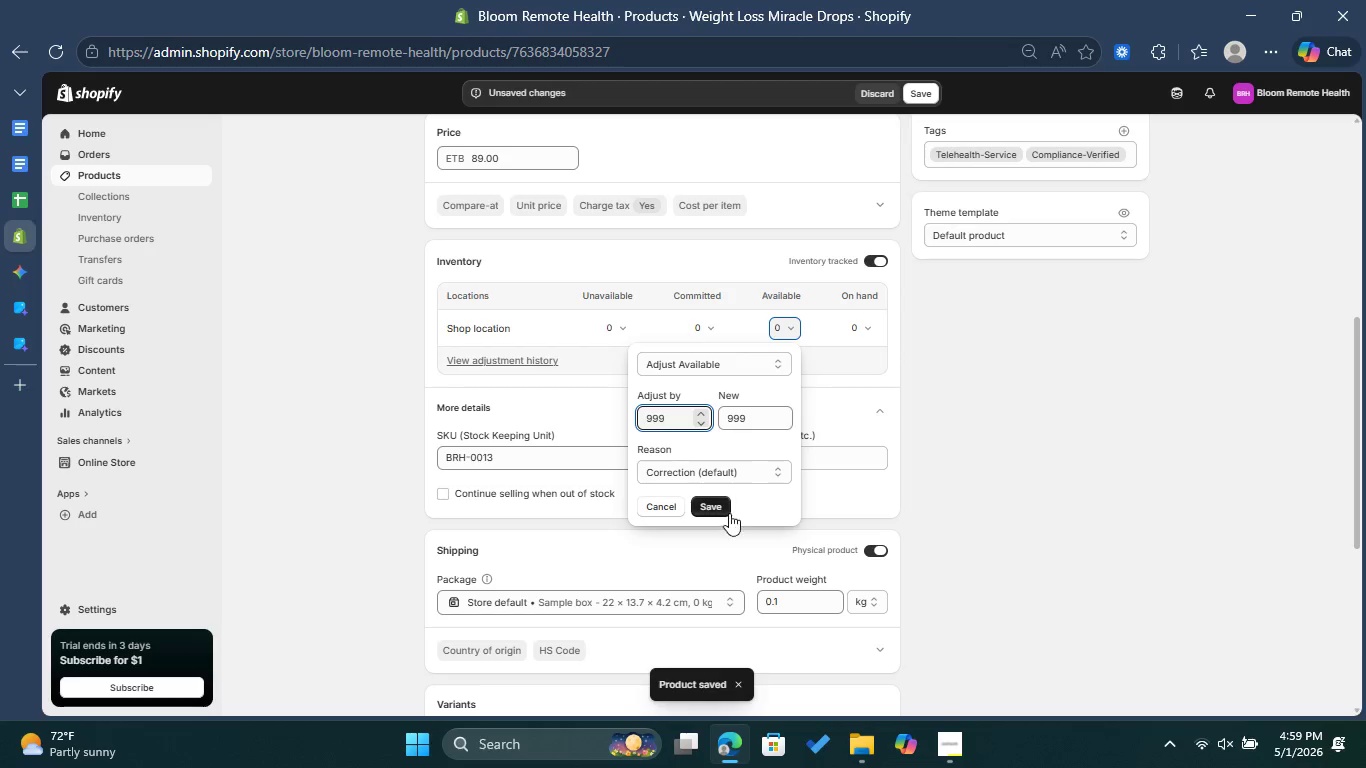 
left_click([726, 513])
 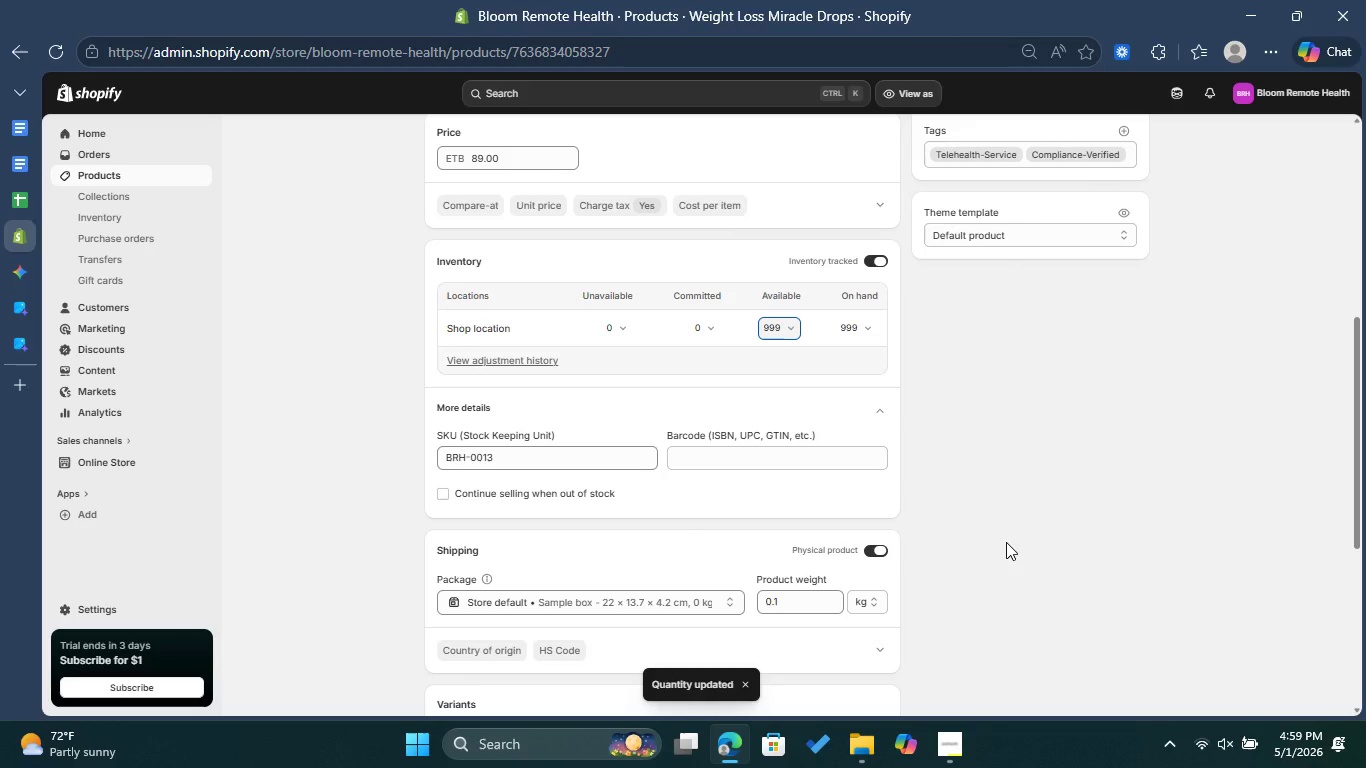 
wait(11.3)
 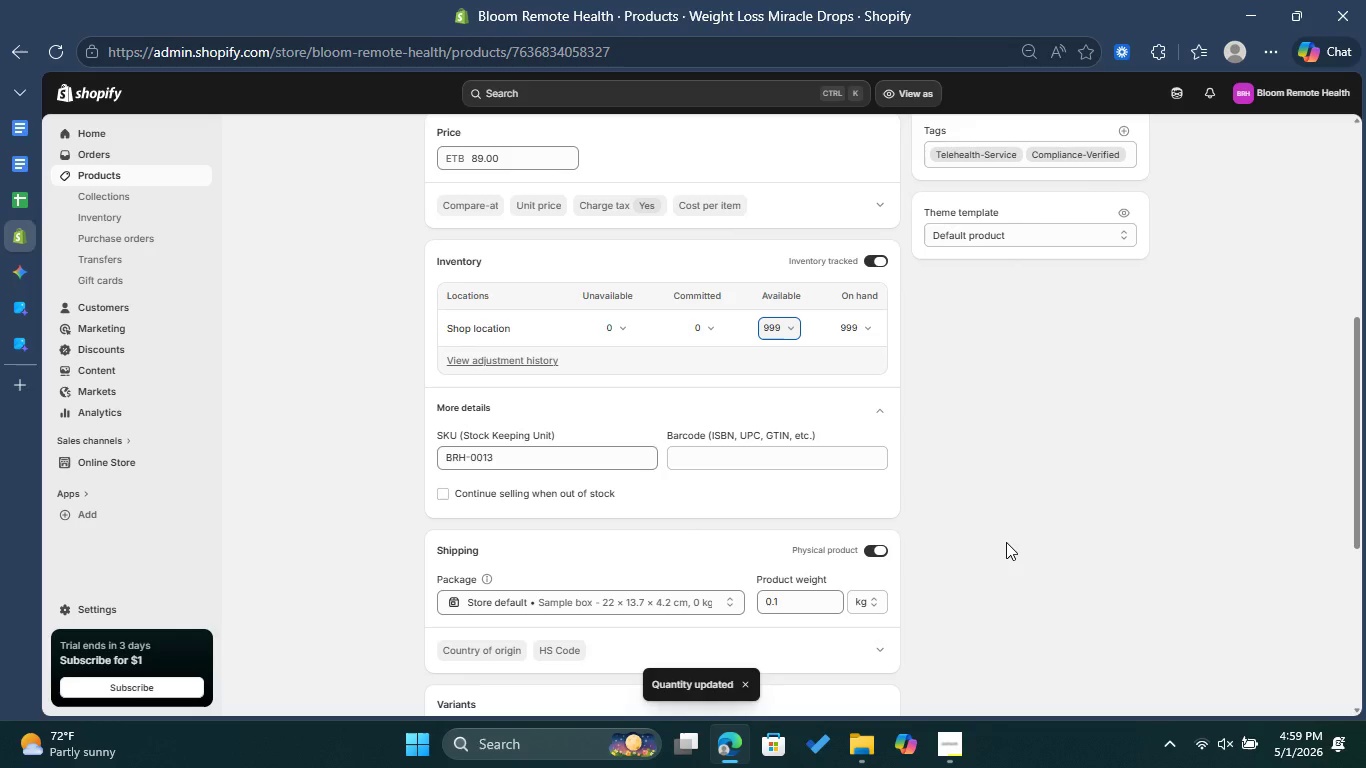 
left_click([27, 339])
 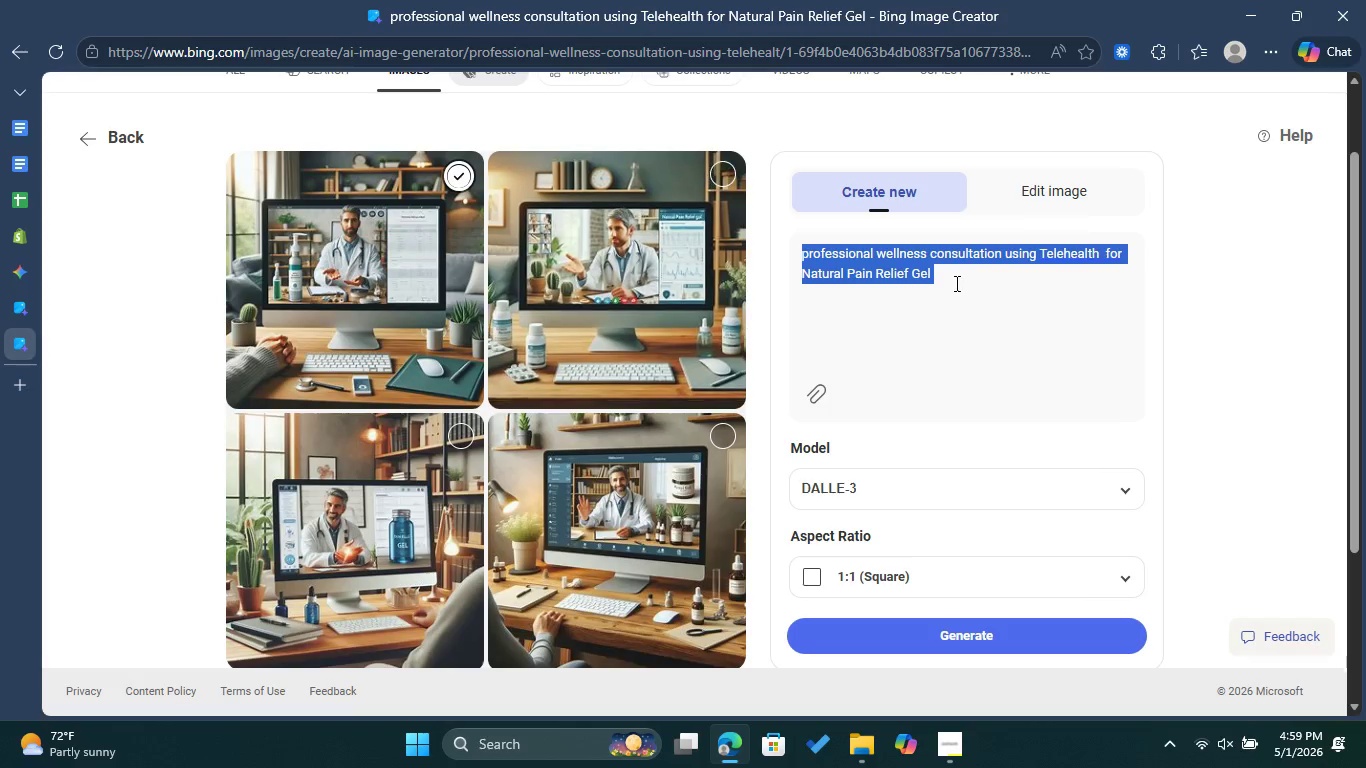 
left_click([955, 283])
 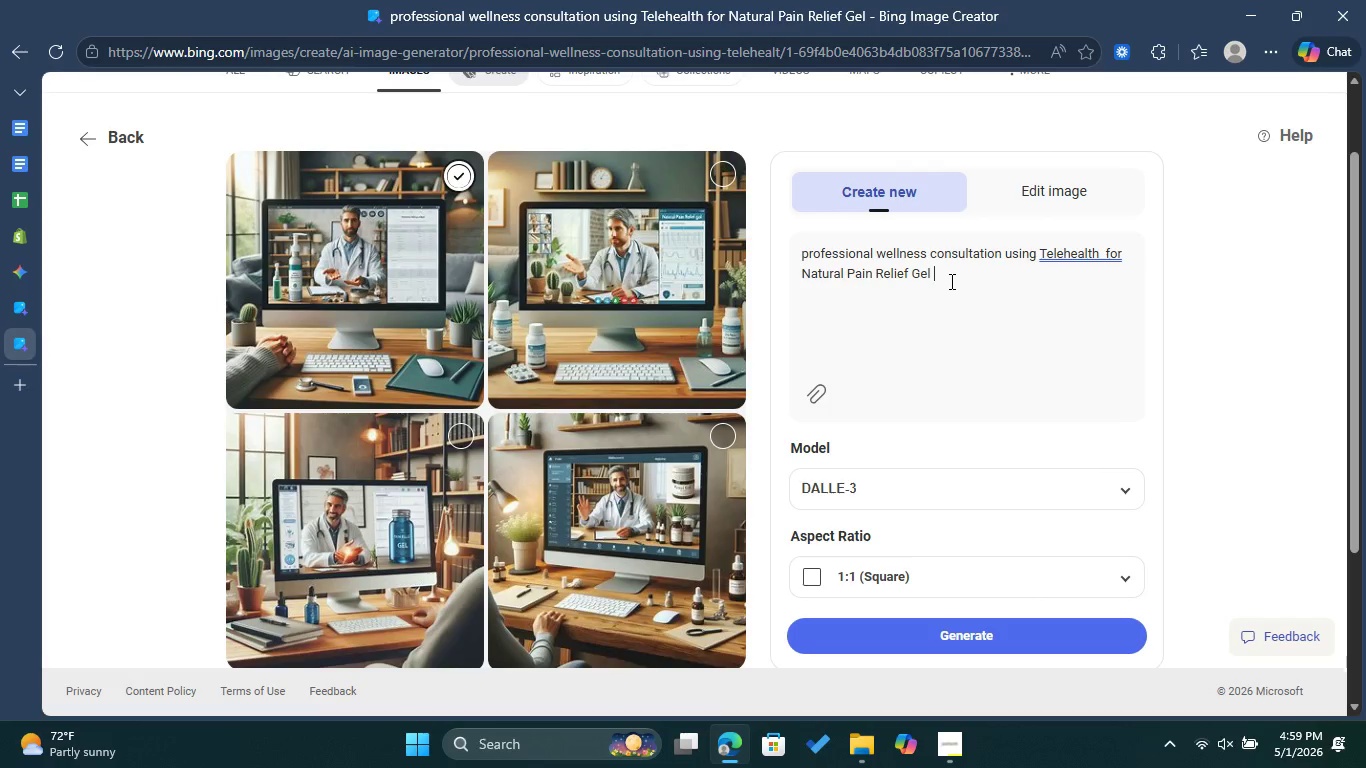 
left_click_drag(start_coordinate=[950, 281], to_coordinate=[798, 269])
 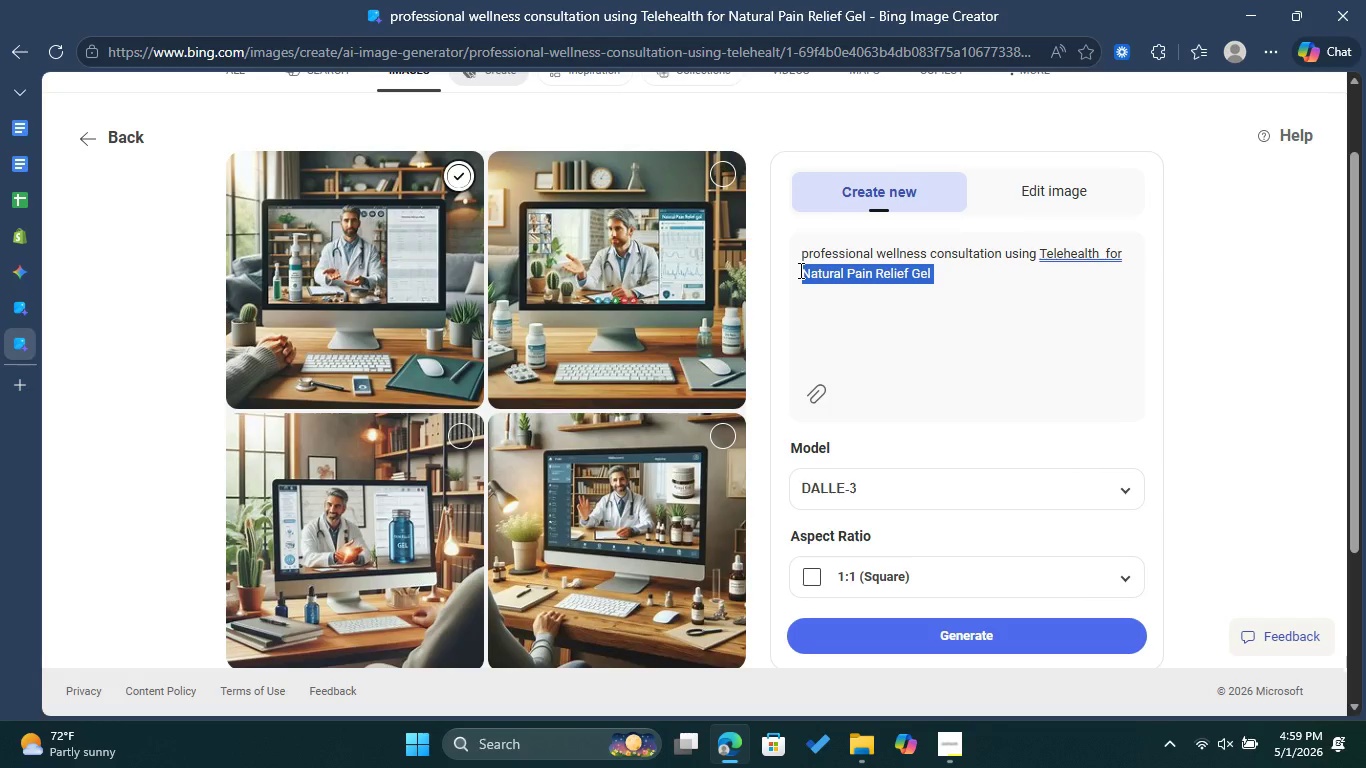 
type(Weight loss miracle drops)
 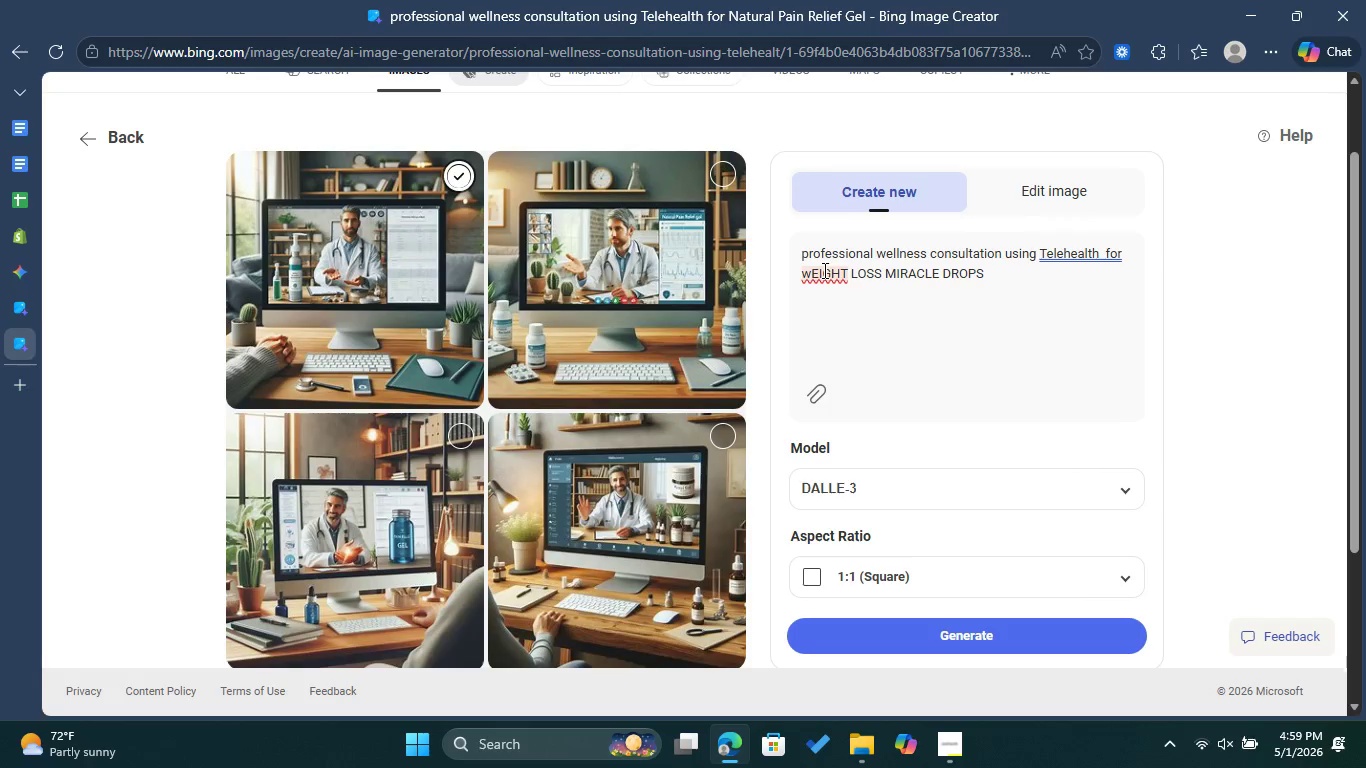 
left_click([808, 274])
 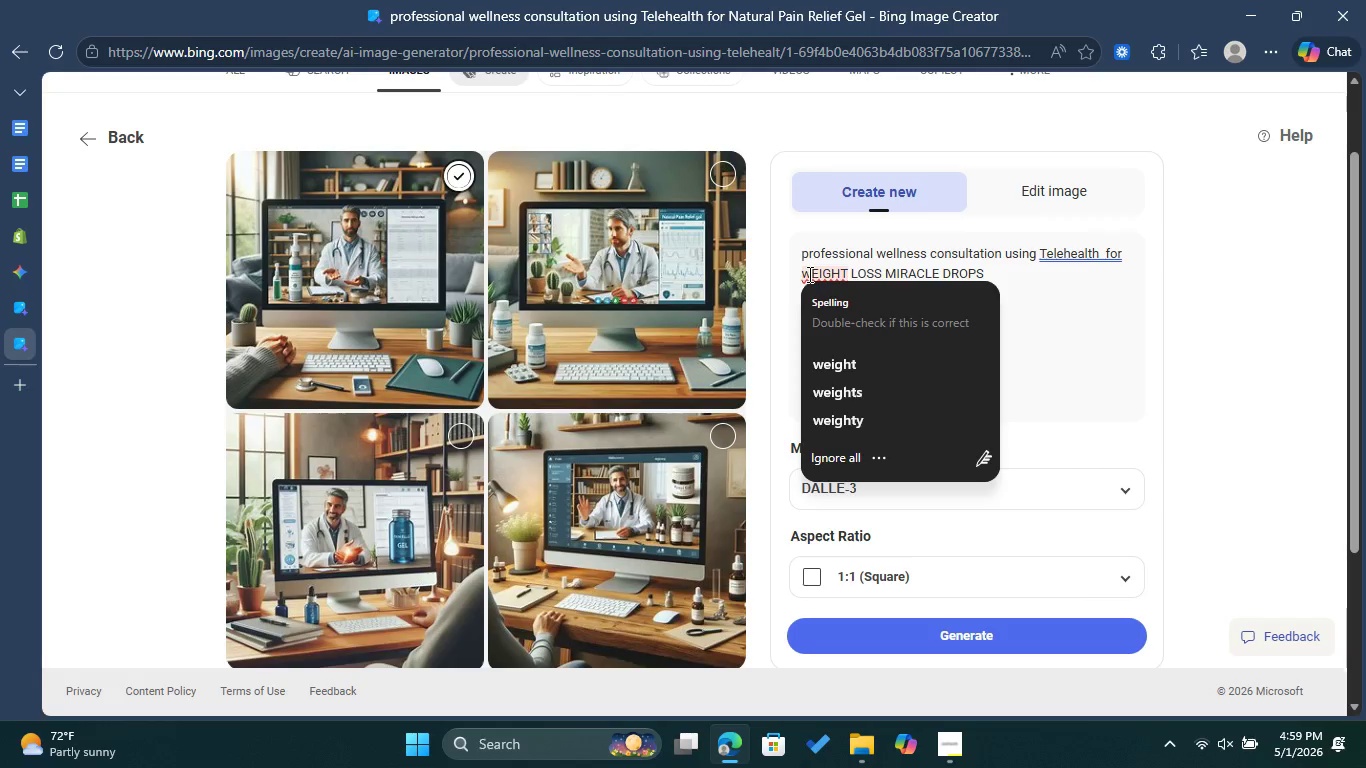 
key(Backspace)
 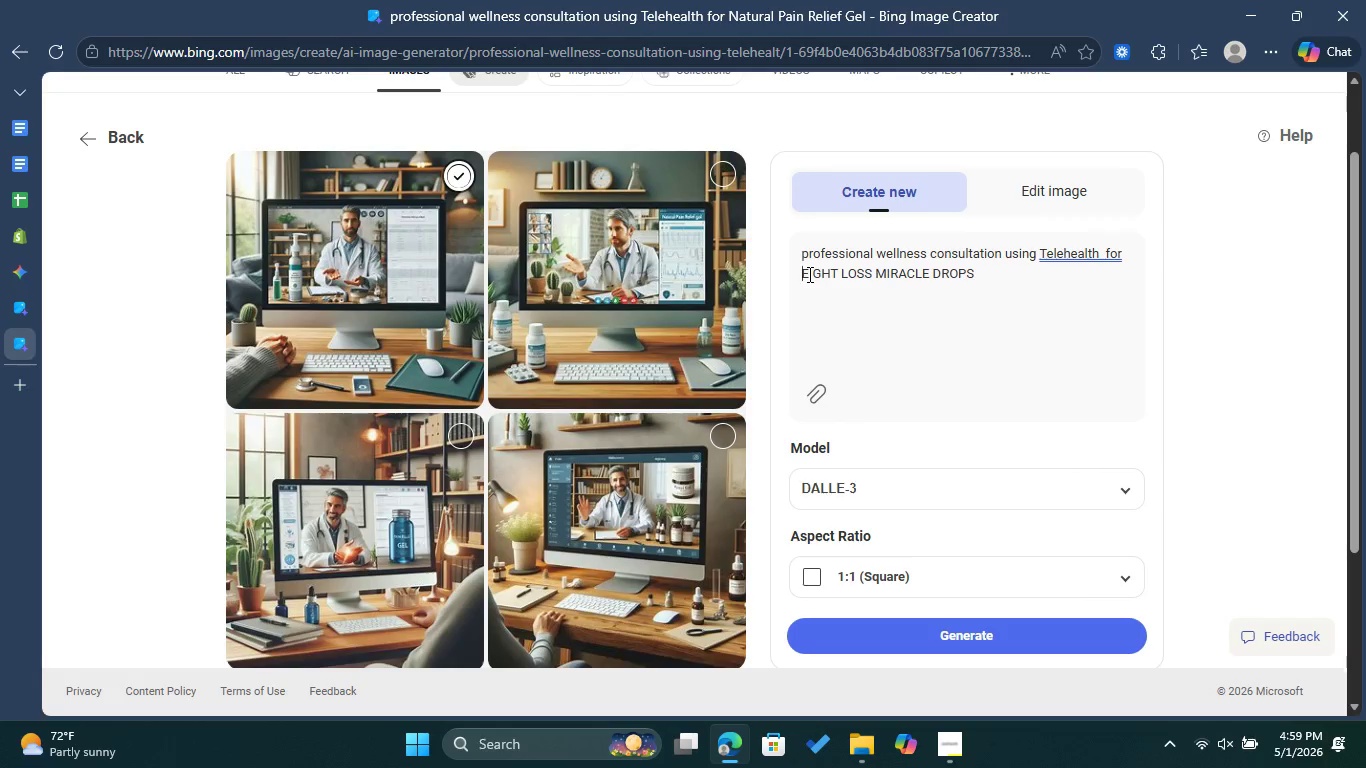 
key(Shift+ShiftLeft)
 